 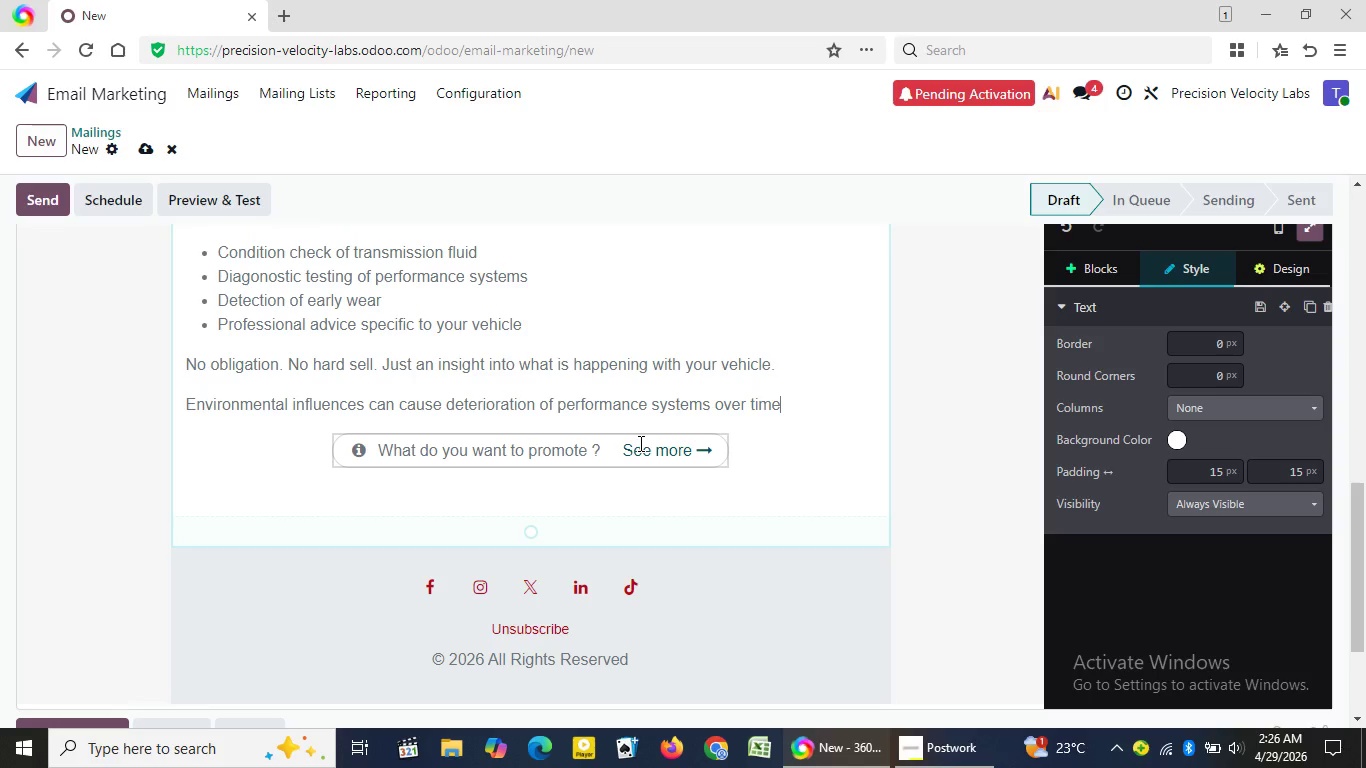 
left_click_drag(start_coordinate=[600, 448], to_coordinate=[385, 444])
 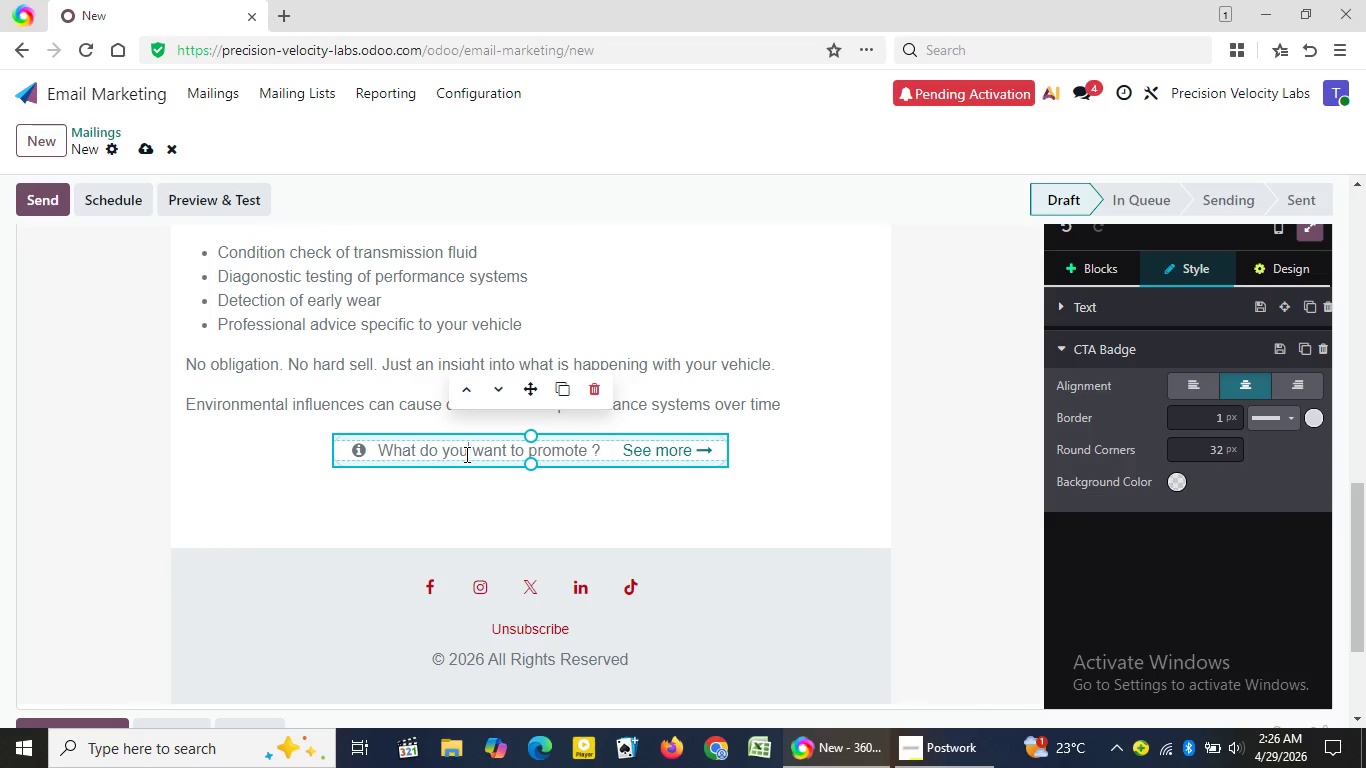 
double_click([465, 454])
 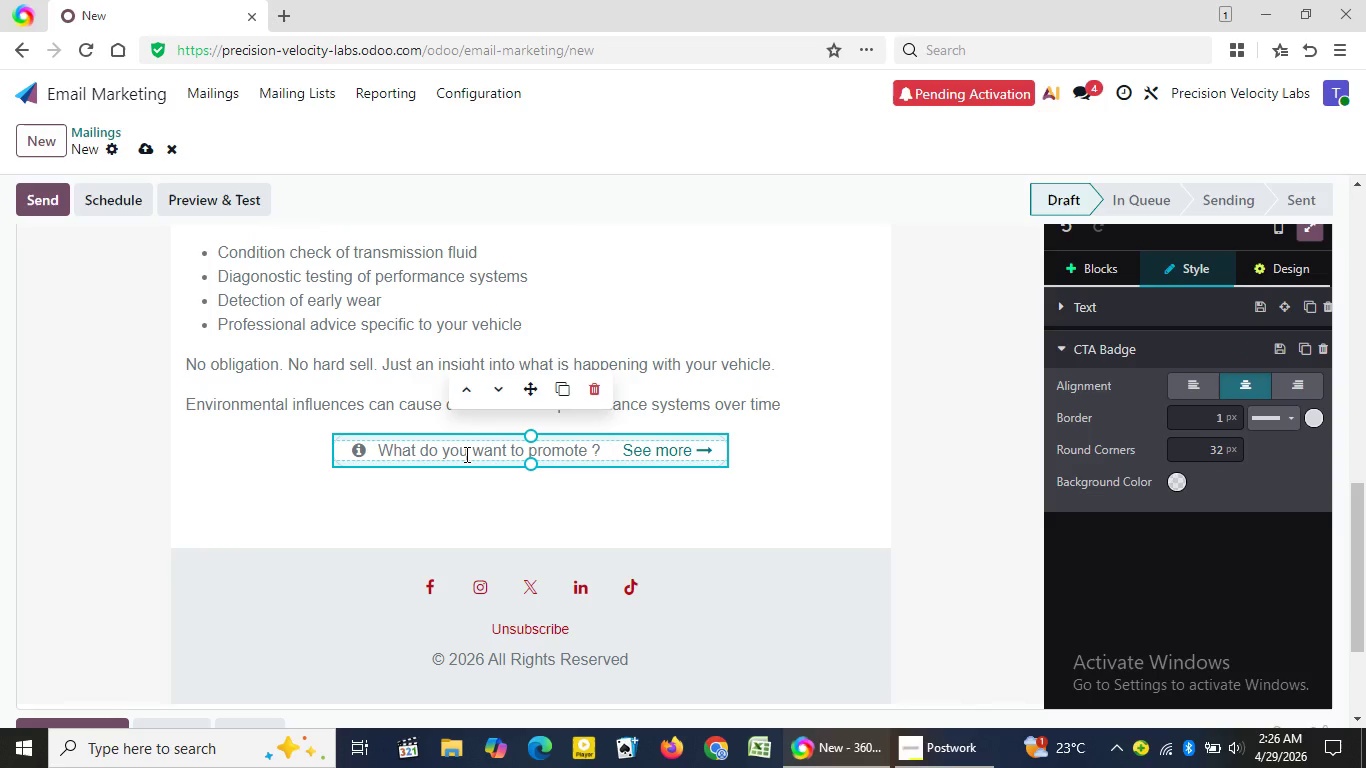 
triple_click([465, 454])
 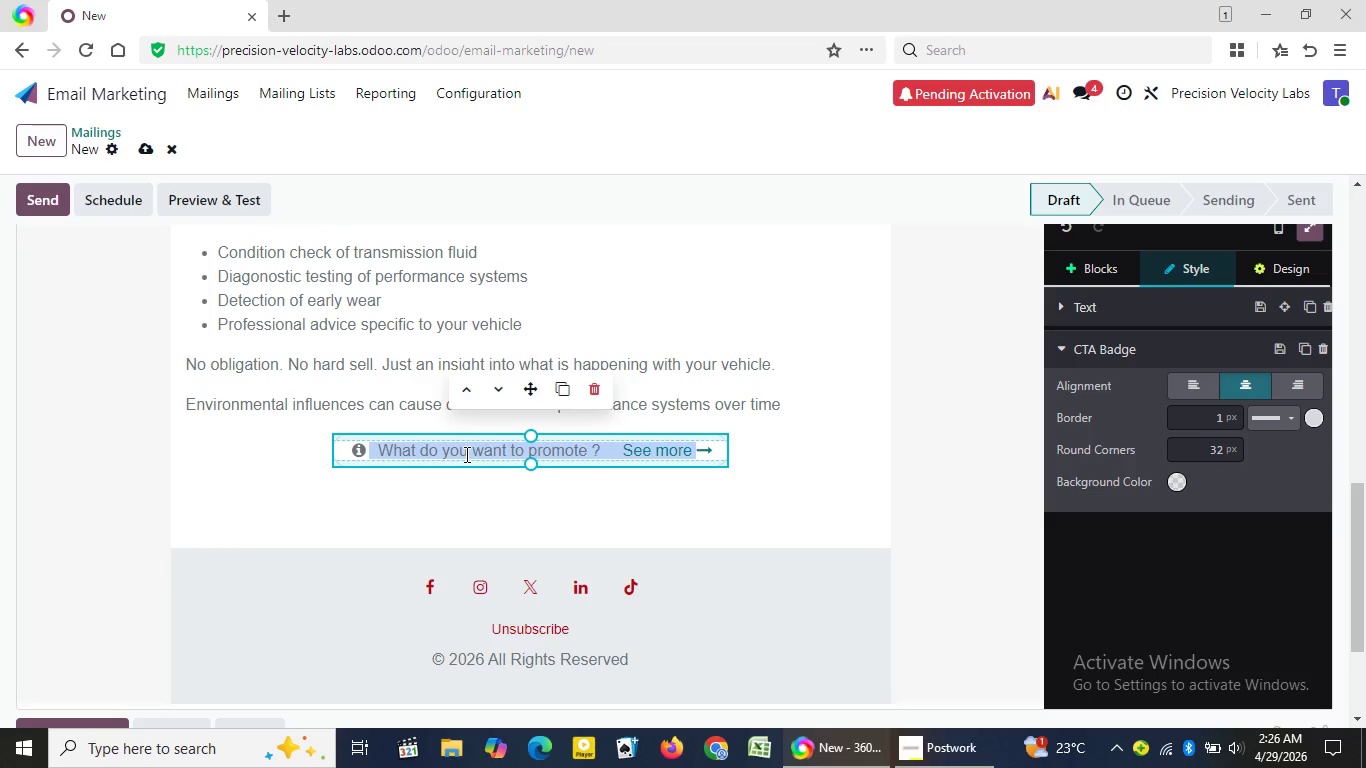 
double_click([465, 454])
 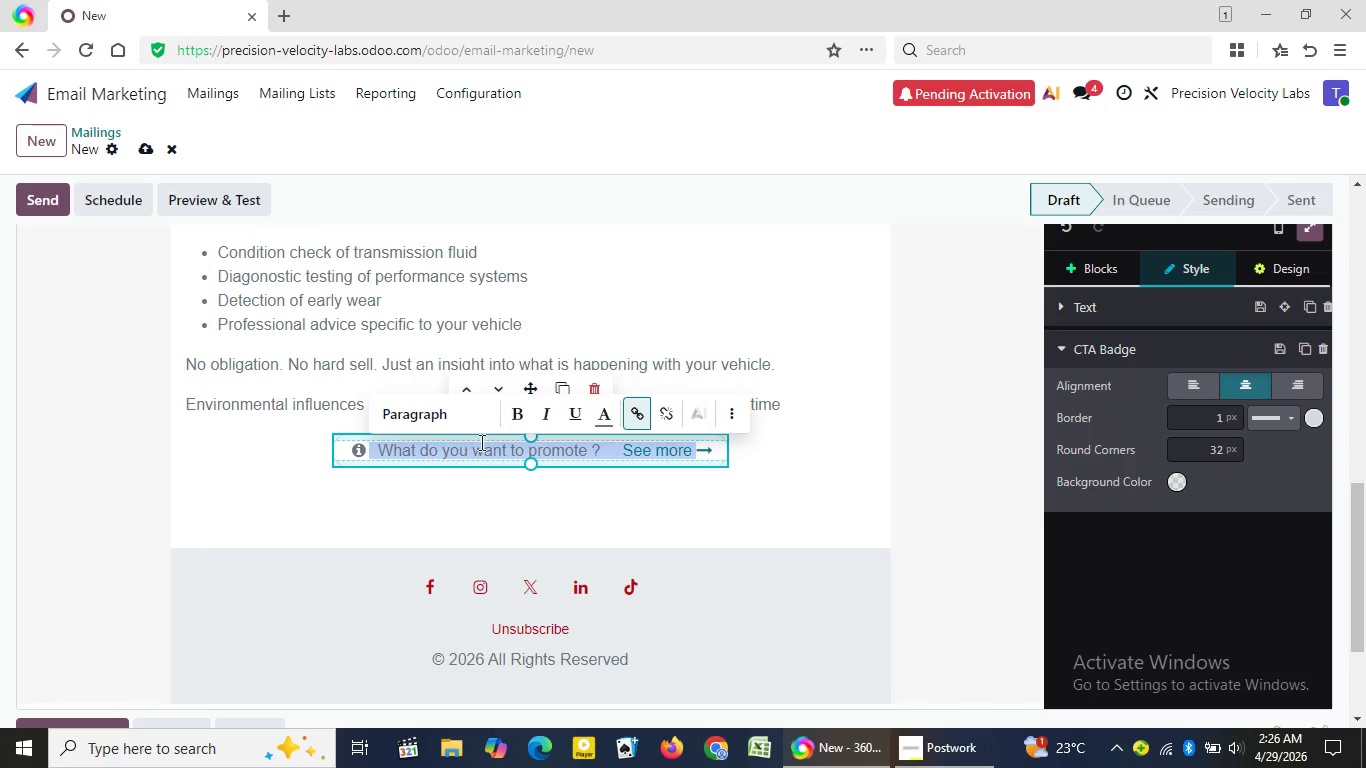 
triple_click([465, 454])
 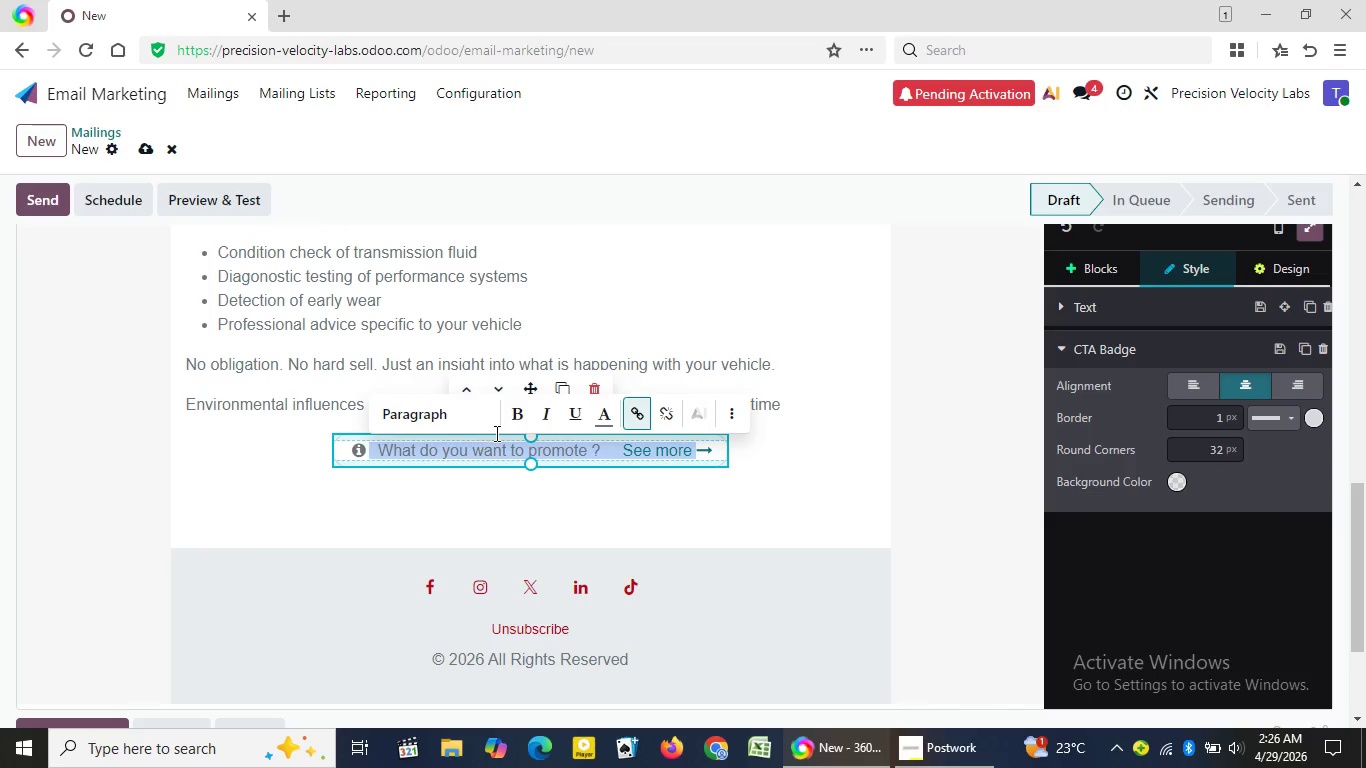 
triple_click([465, 454])
 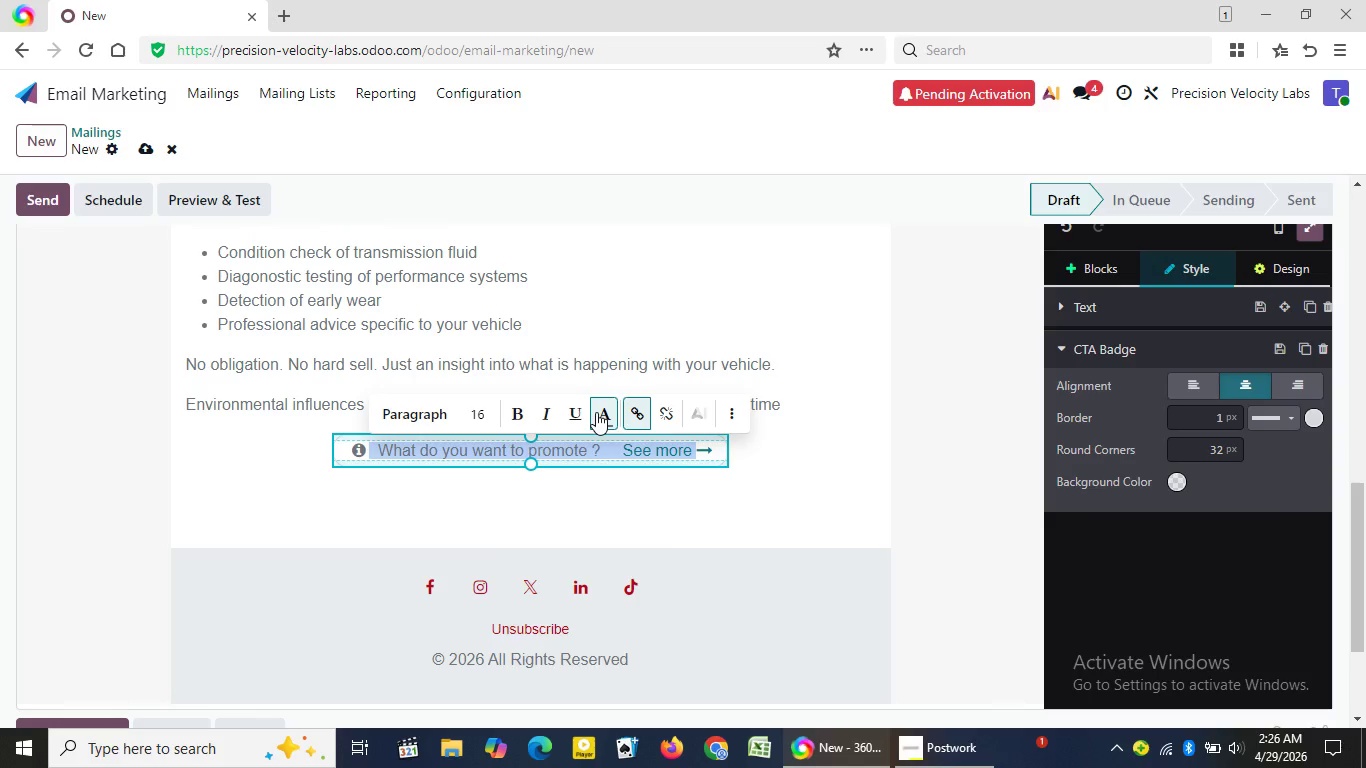 
left_click([596, 412])
 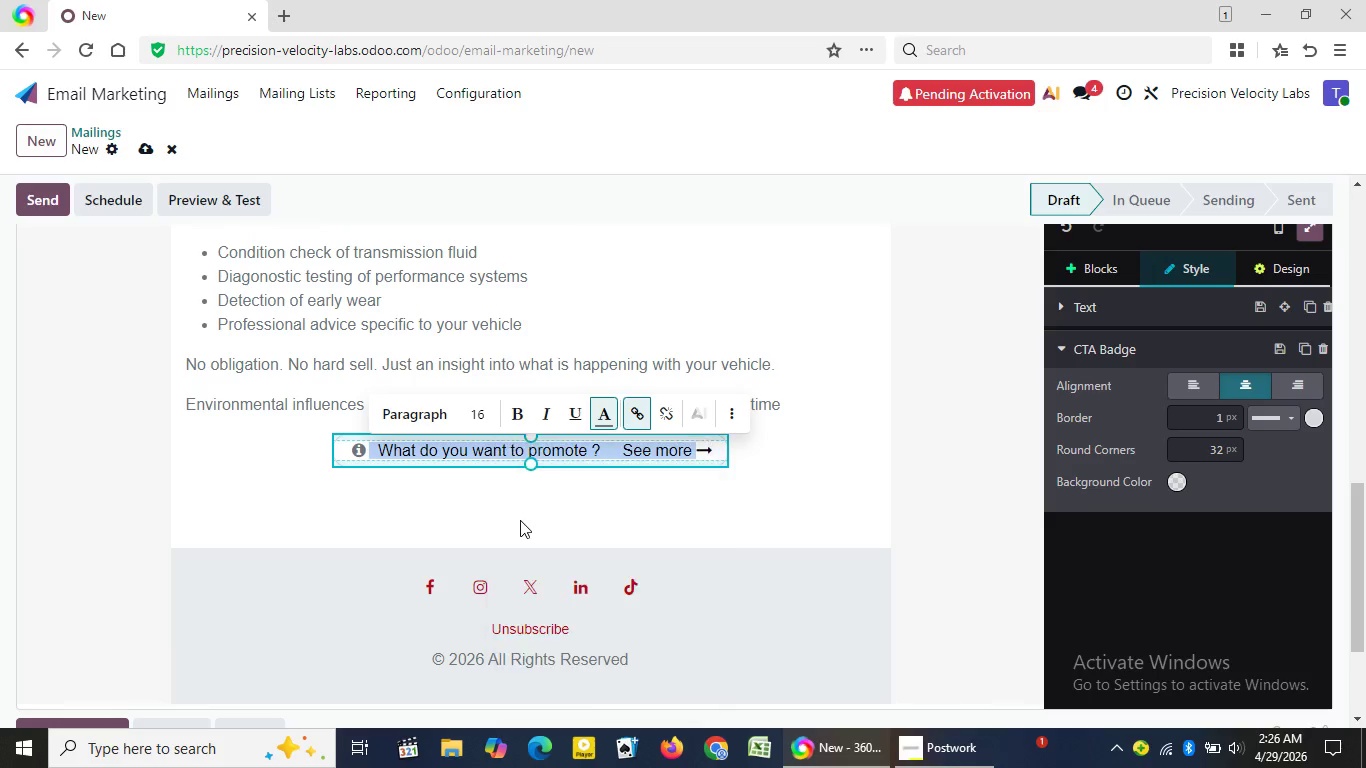 
left_click([520, 520])
 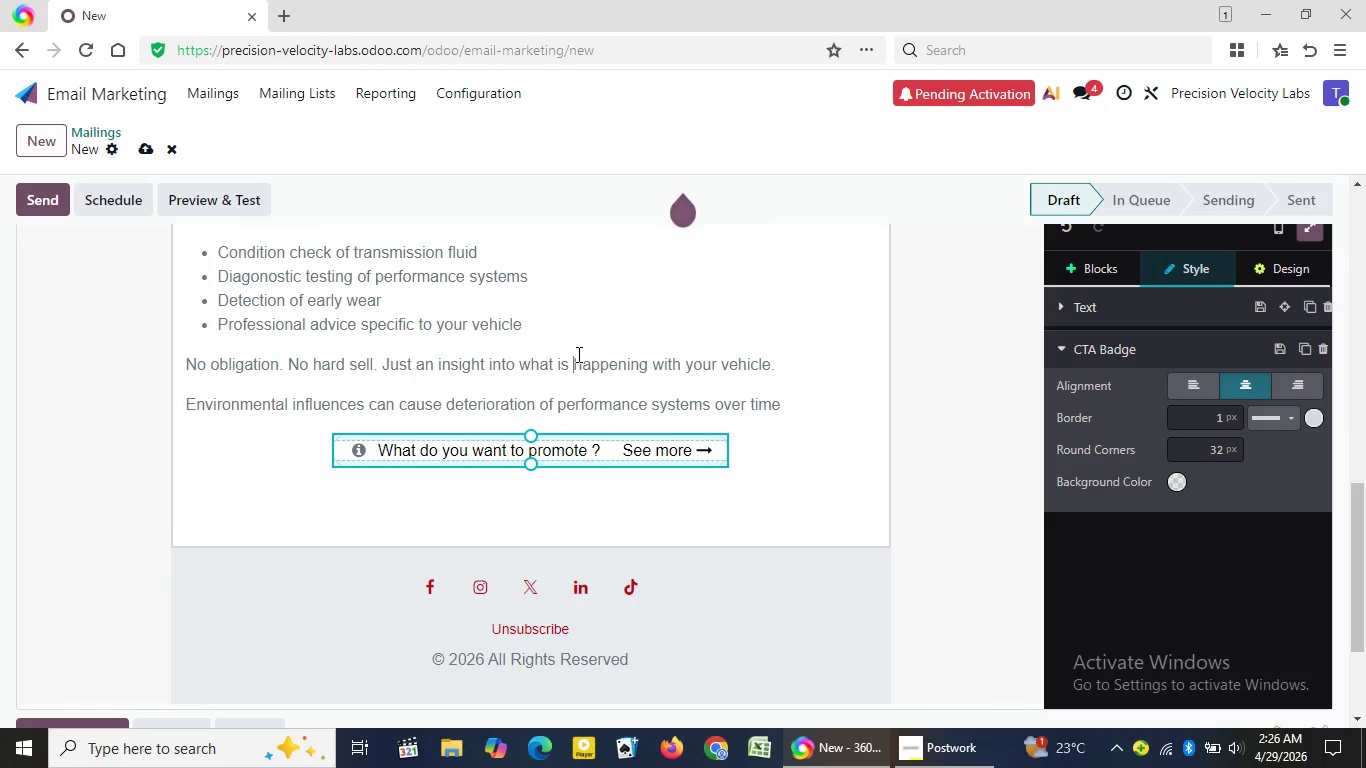 
left_click([577, 354])
 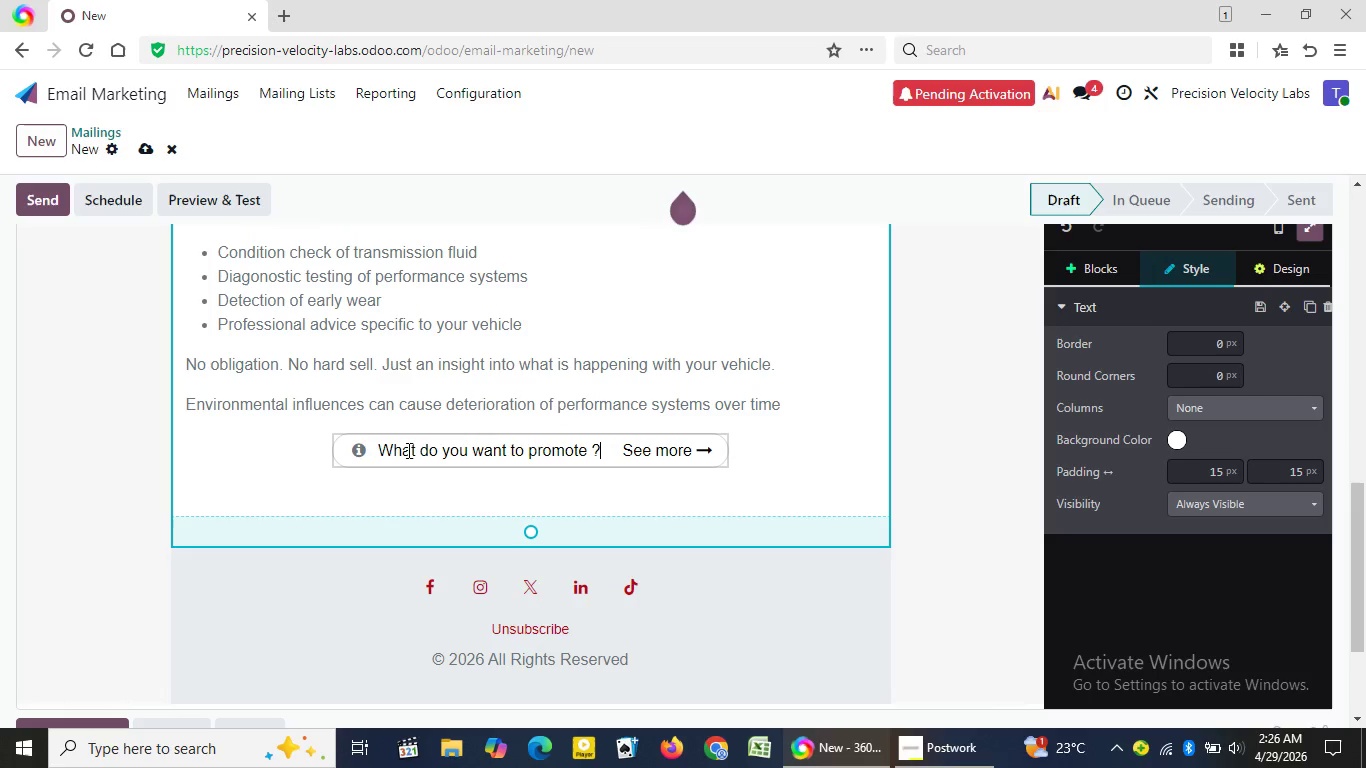 
left_click_drag(start_coordinate=[598, 448], to_coordinate=[335, 451])
 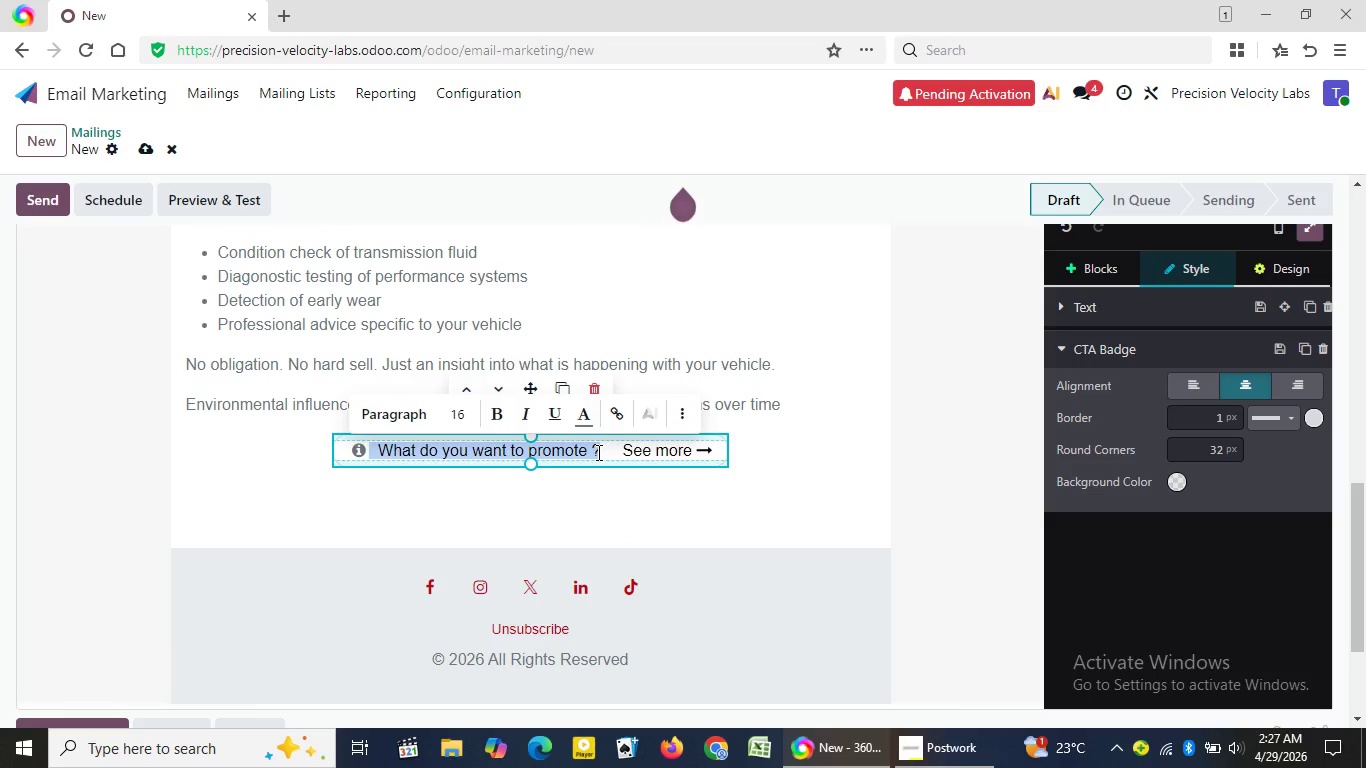 
left_click([597, 452])
 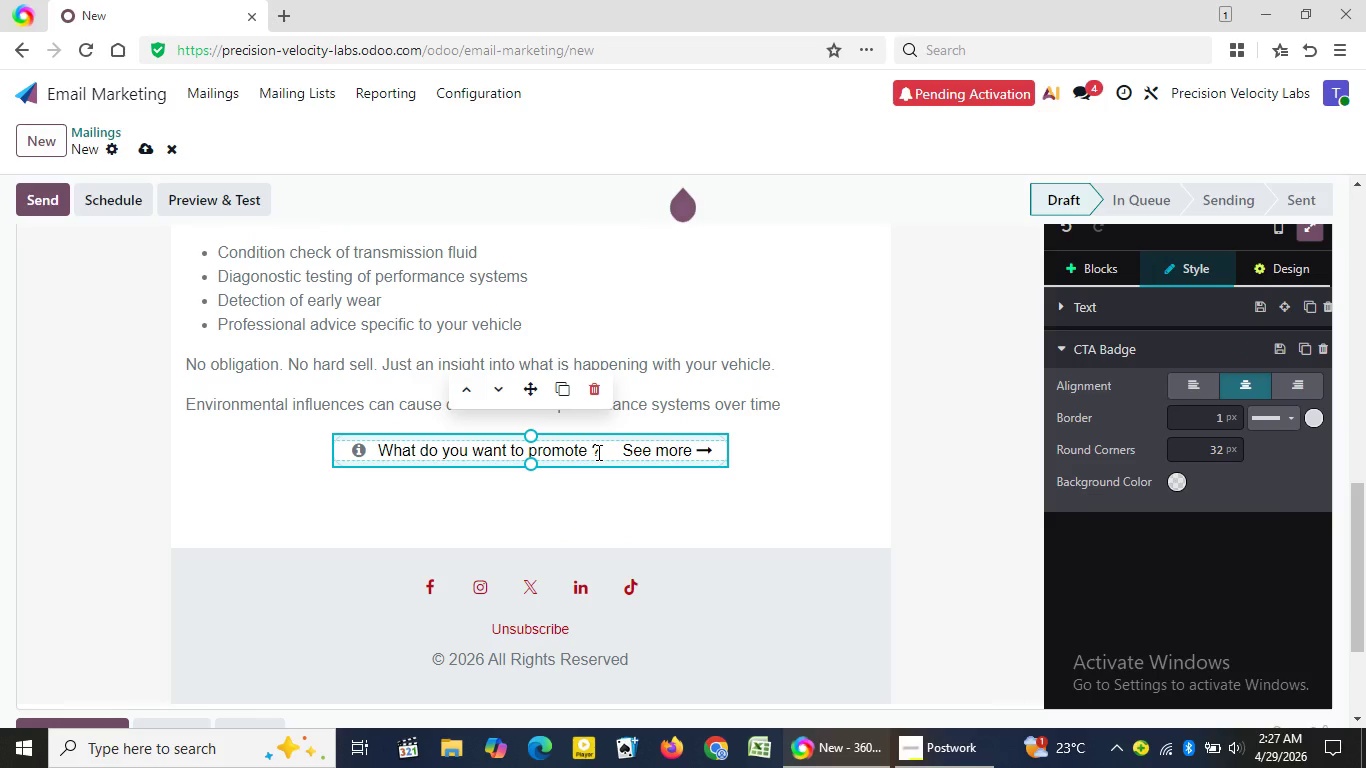 
key(Backspace)
 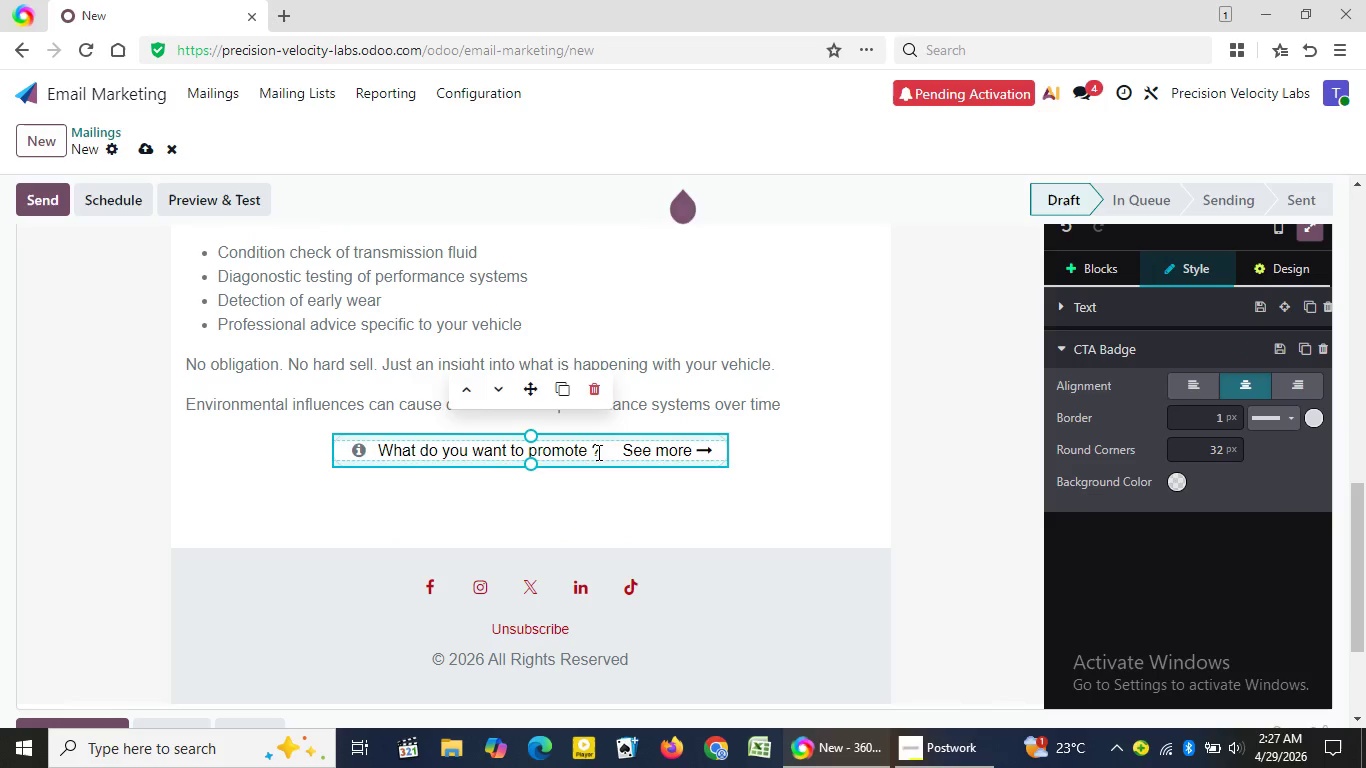 
key(Backspace)
 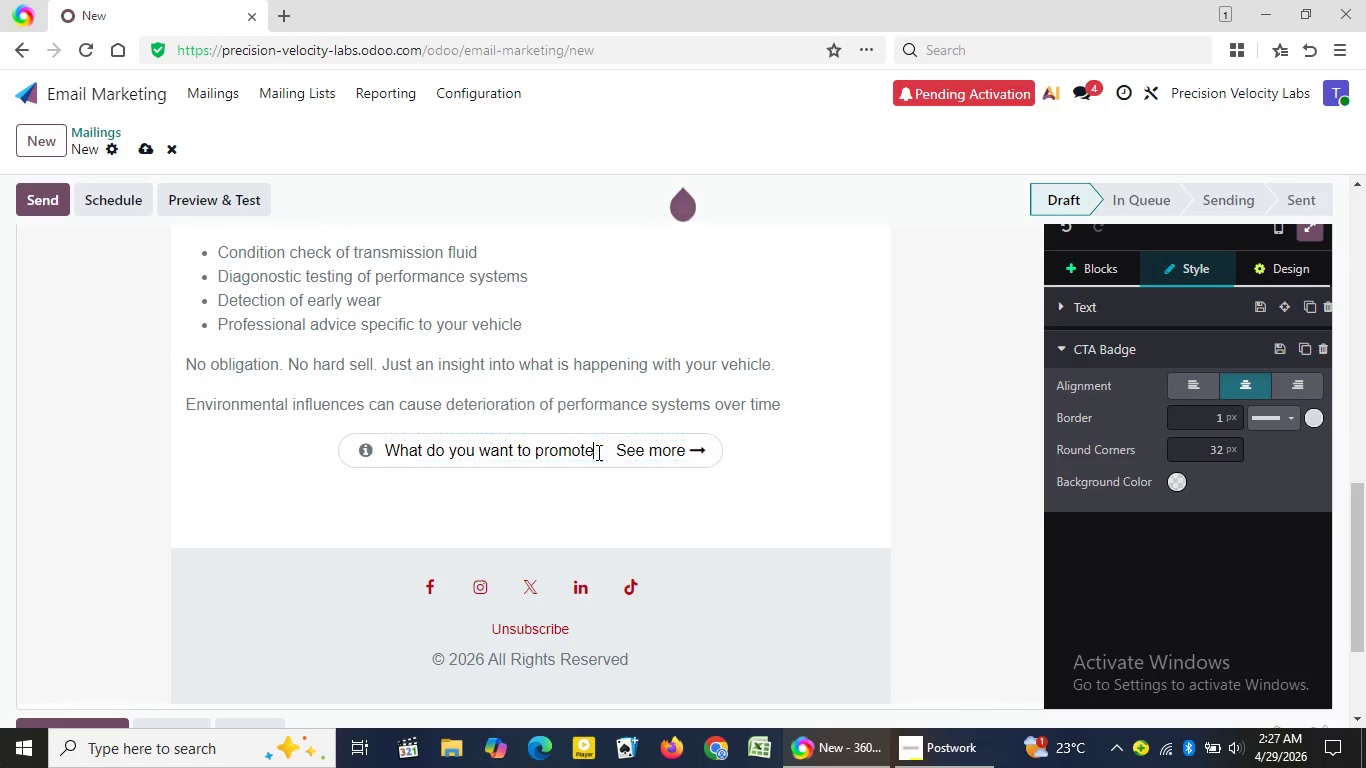 
key(Backspace)
 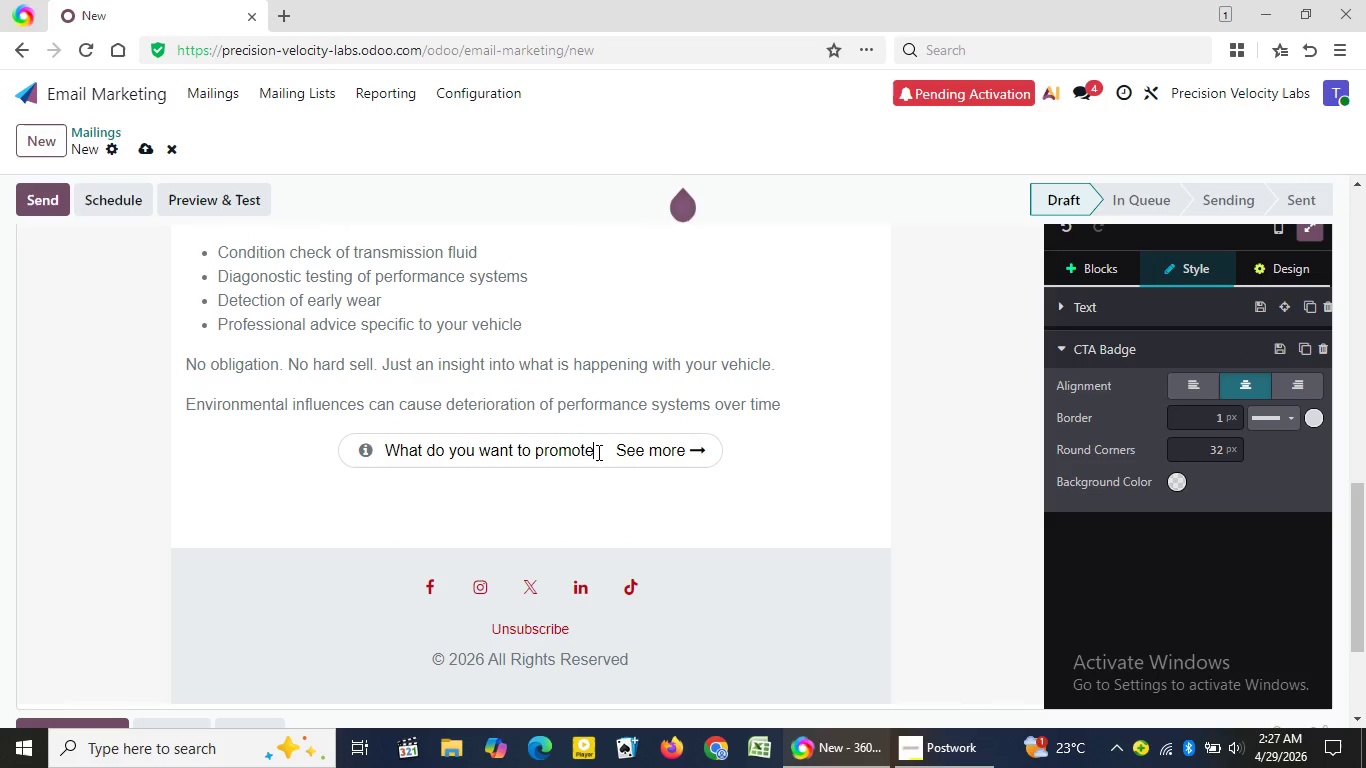 
key(Backspace)
 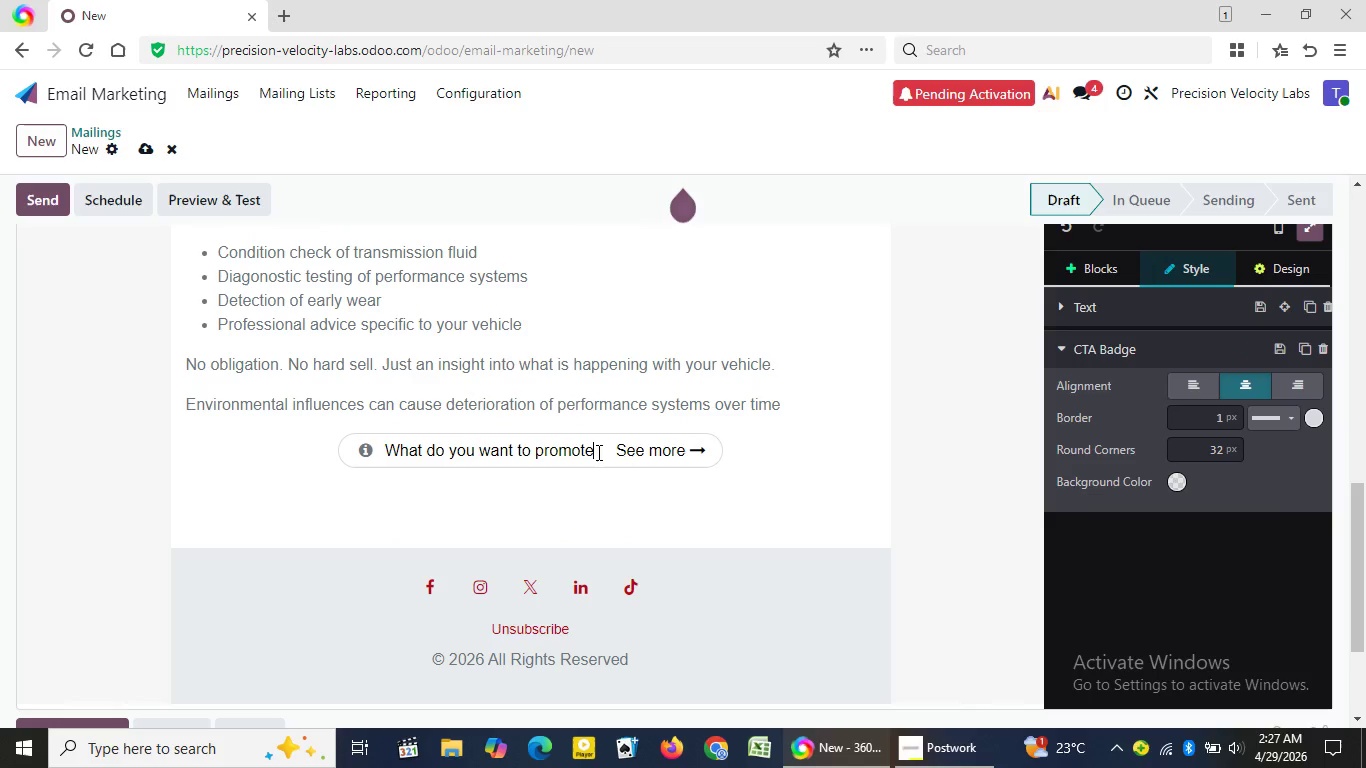 
key(Backspace)
 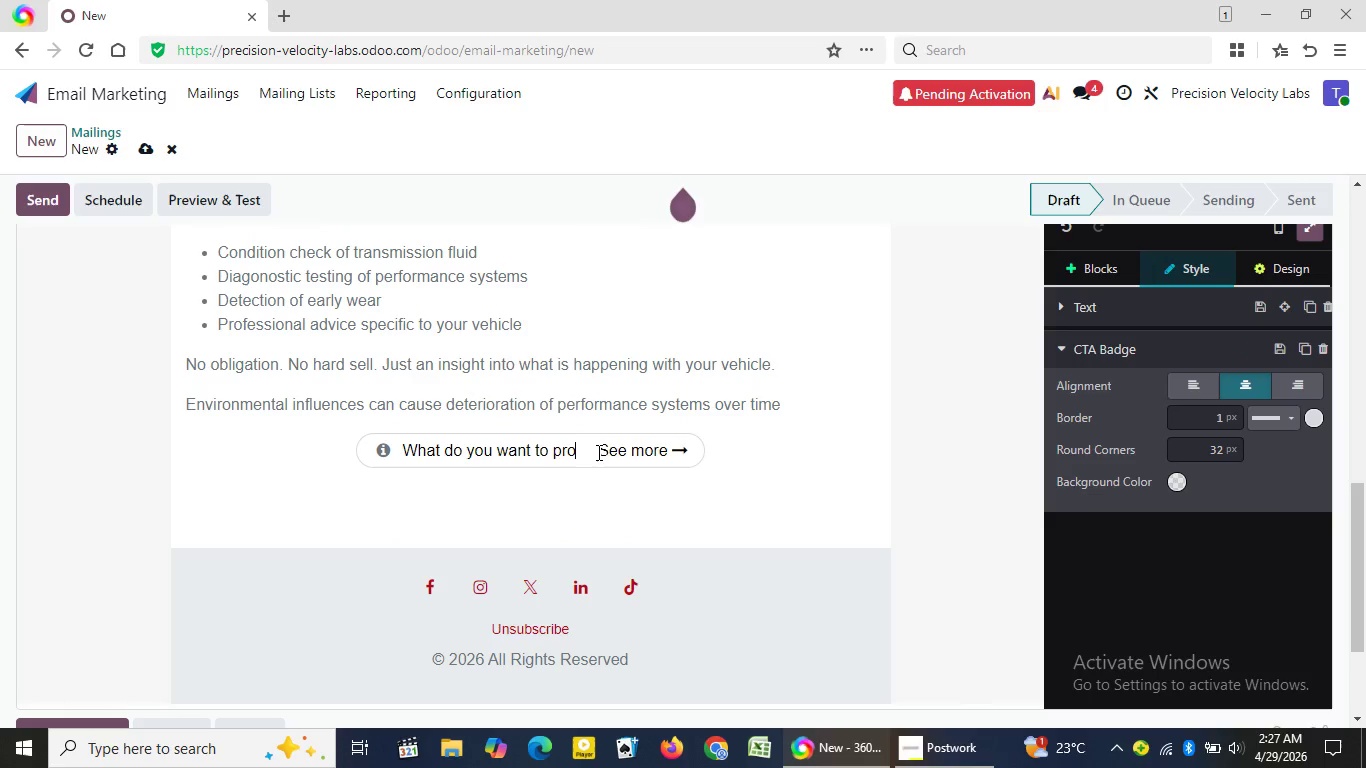 
key(Backspace)
 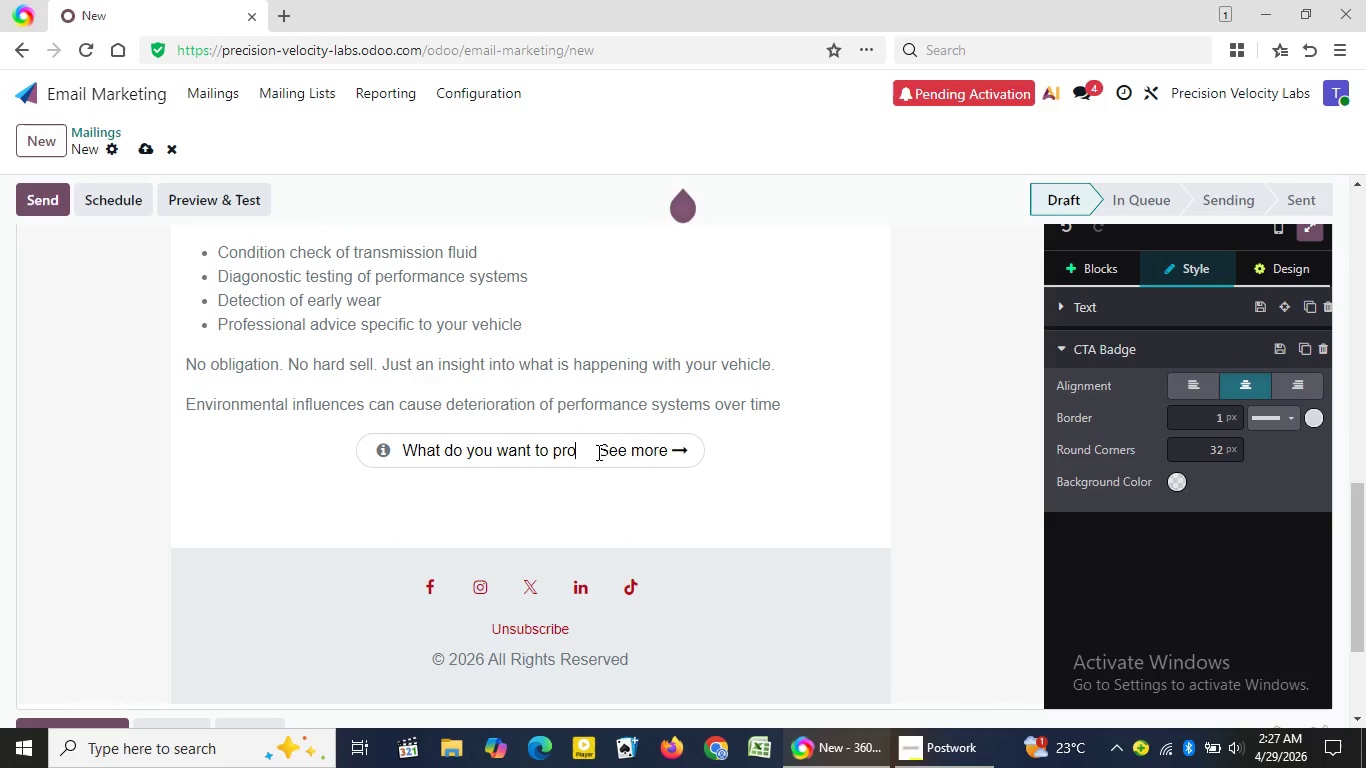 
key(Backspace)
 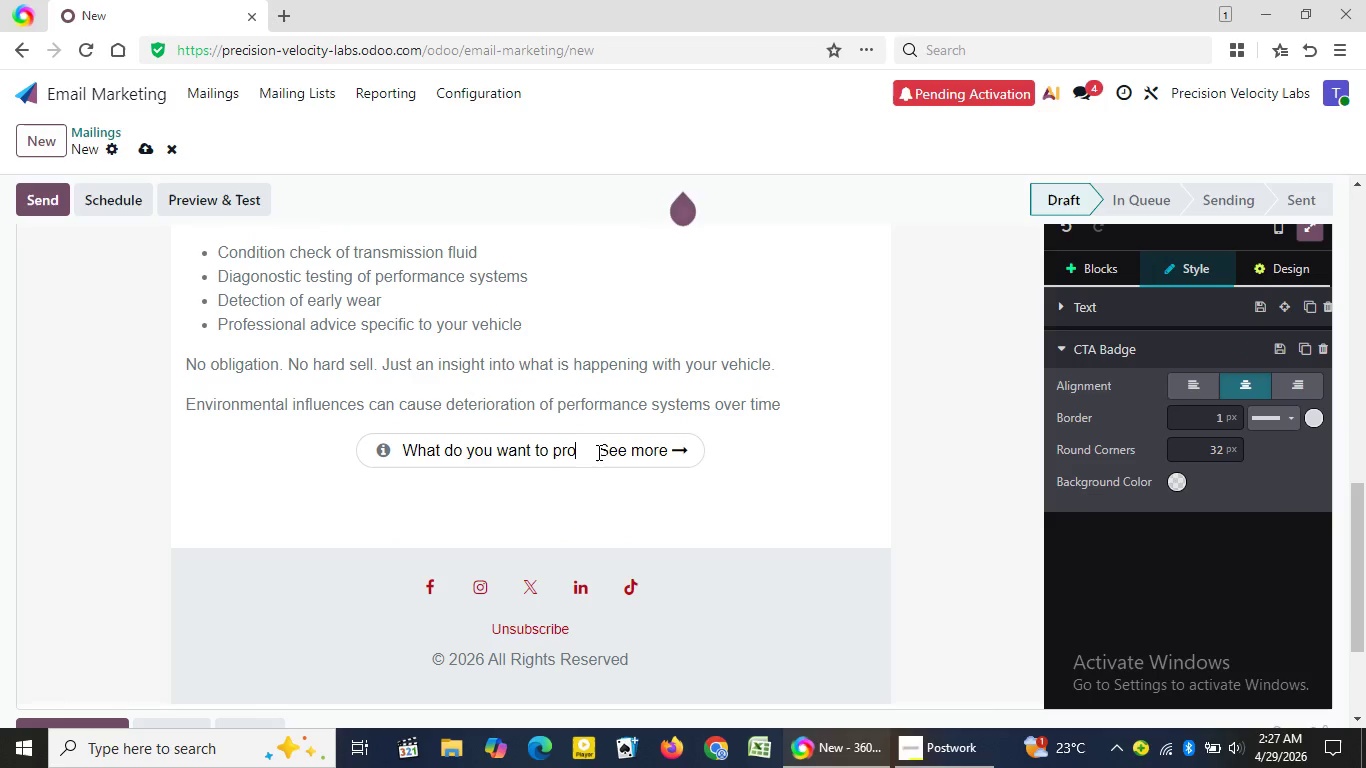 
key(Backspace)
 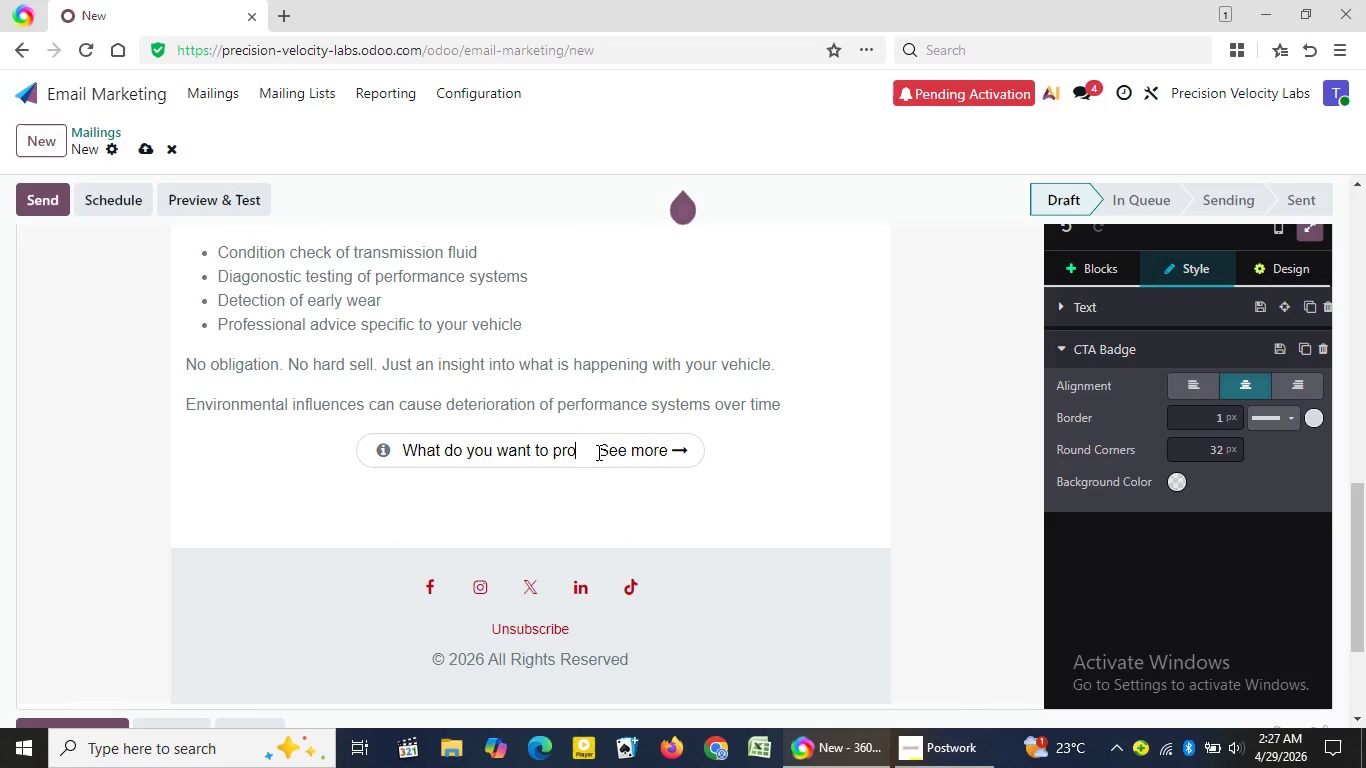 
key(Backspace)
 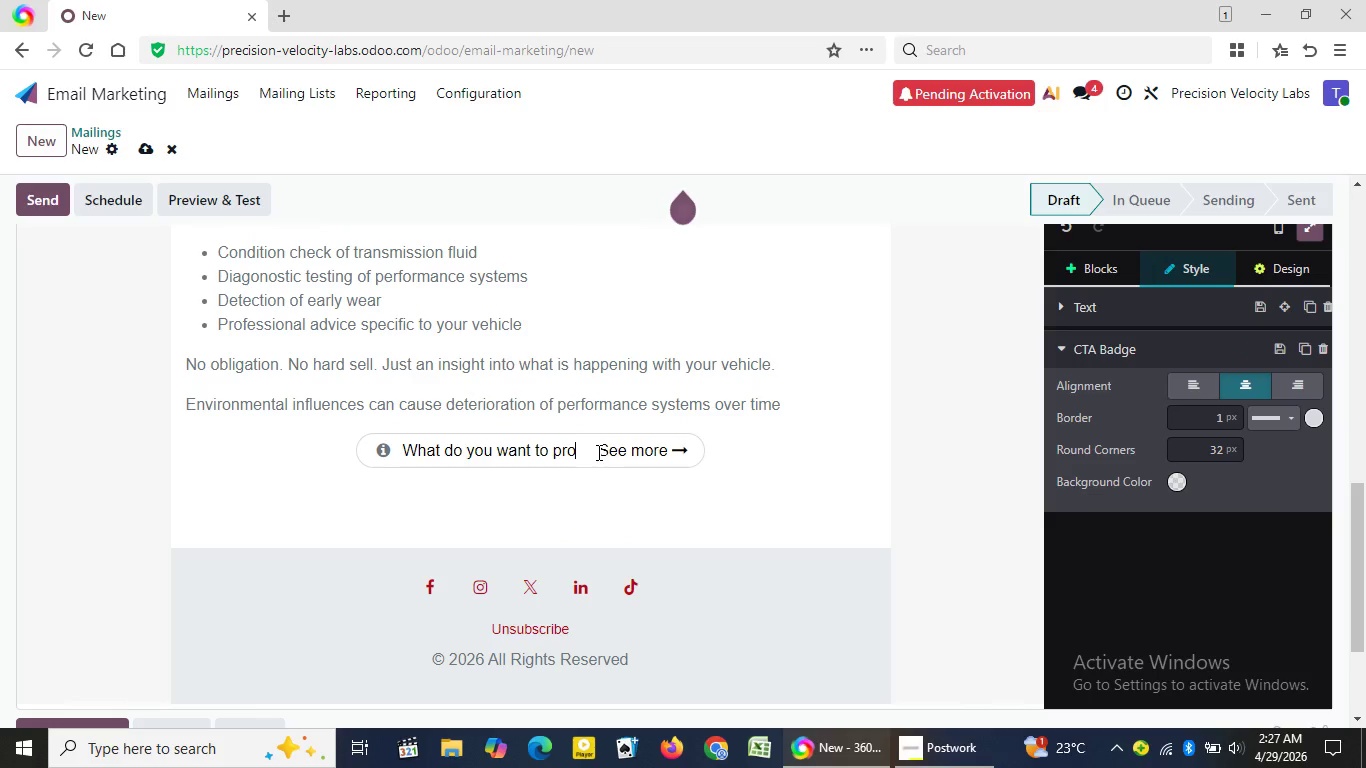 
key(Backspace)
 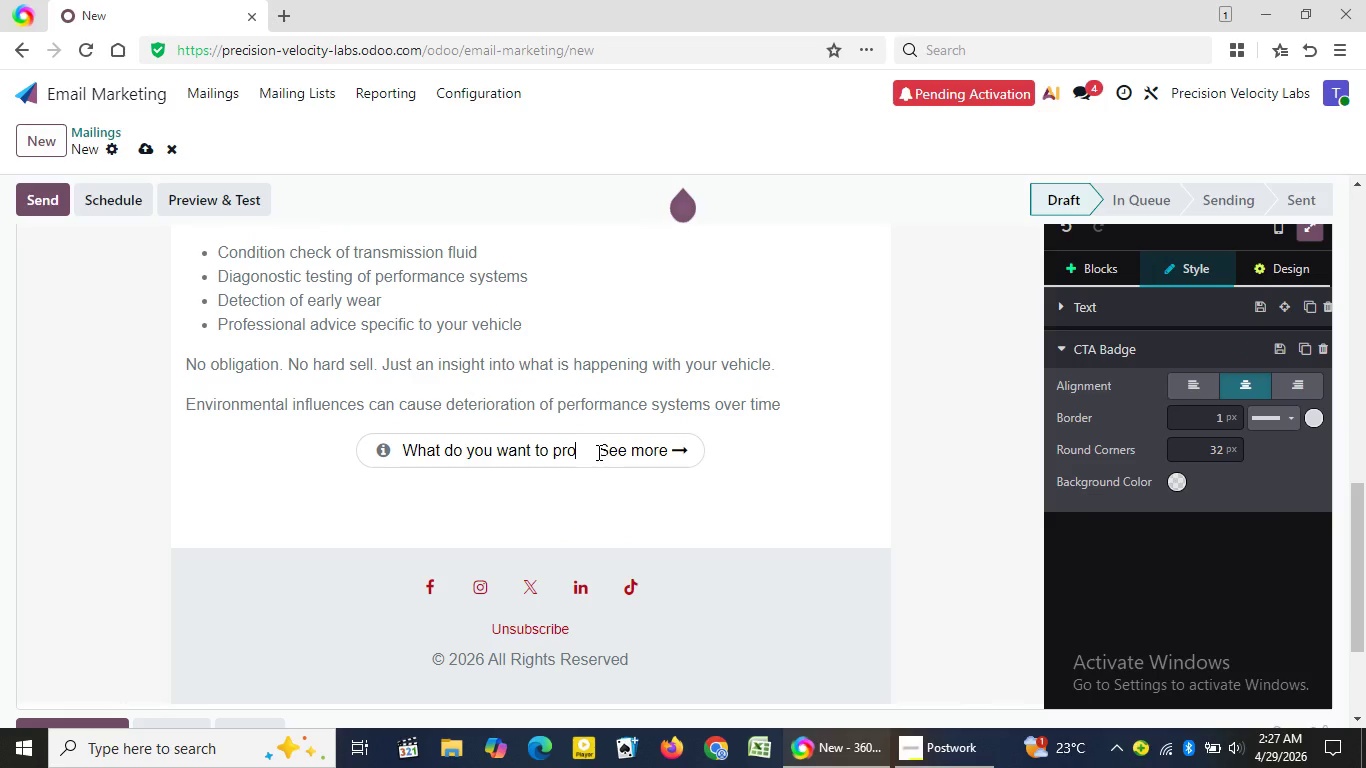 
key(Backspace)
 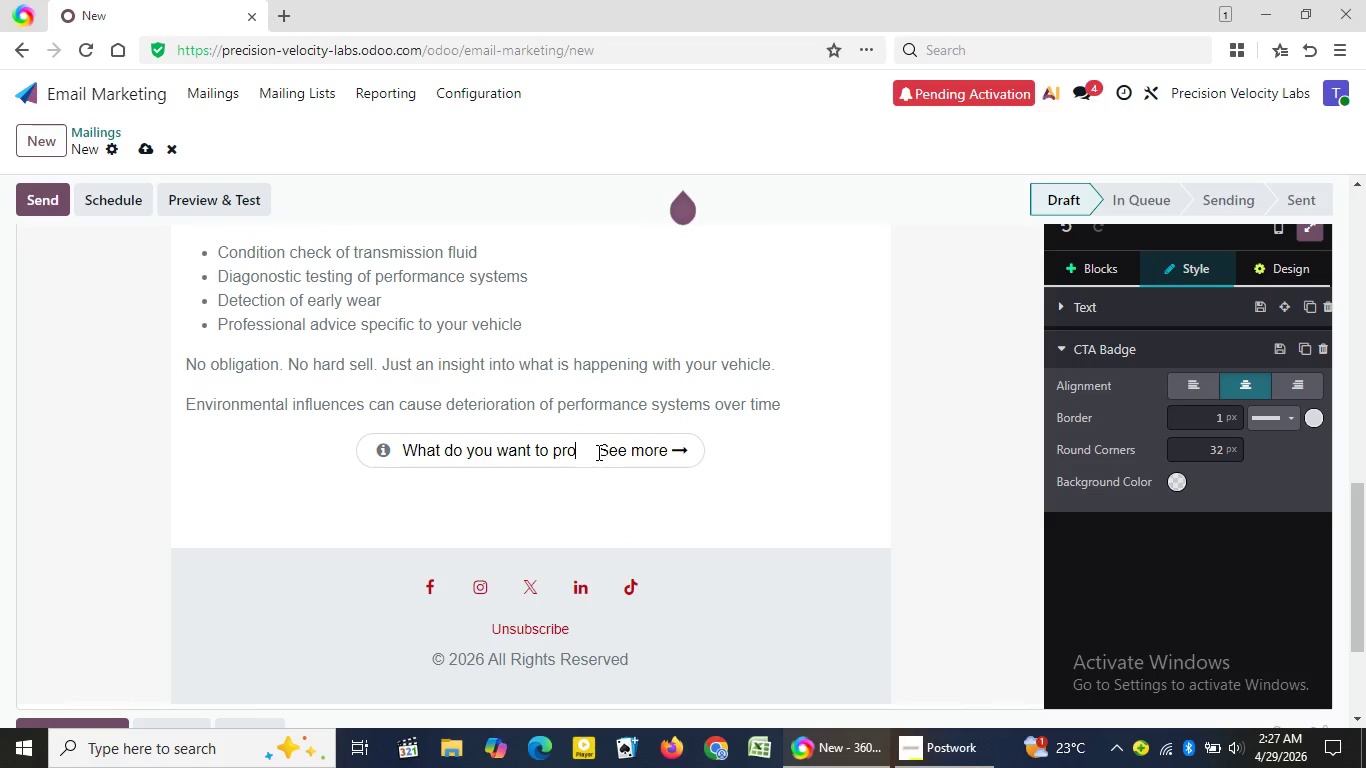 
key(Backspace)
 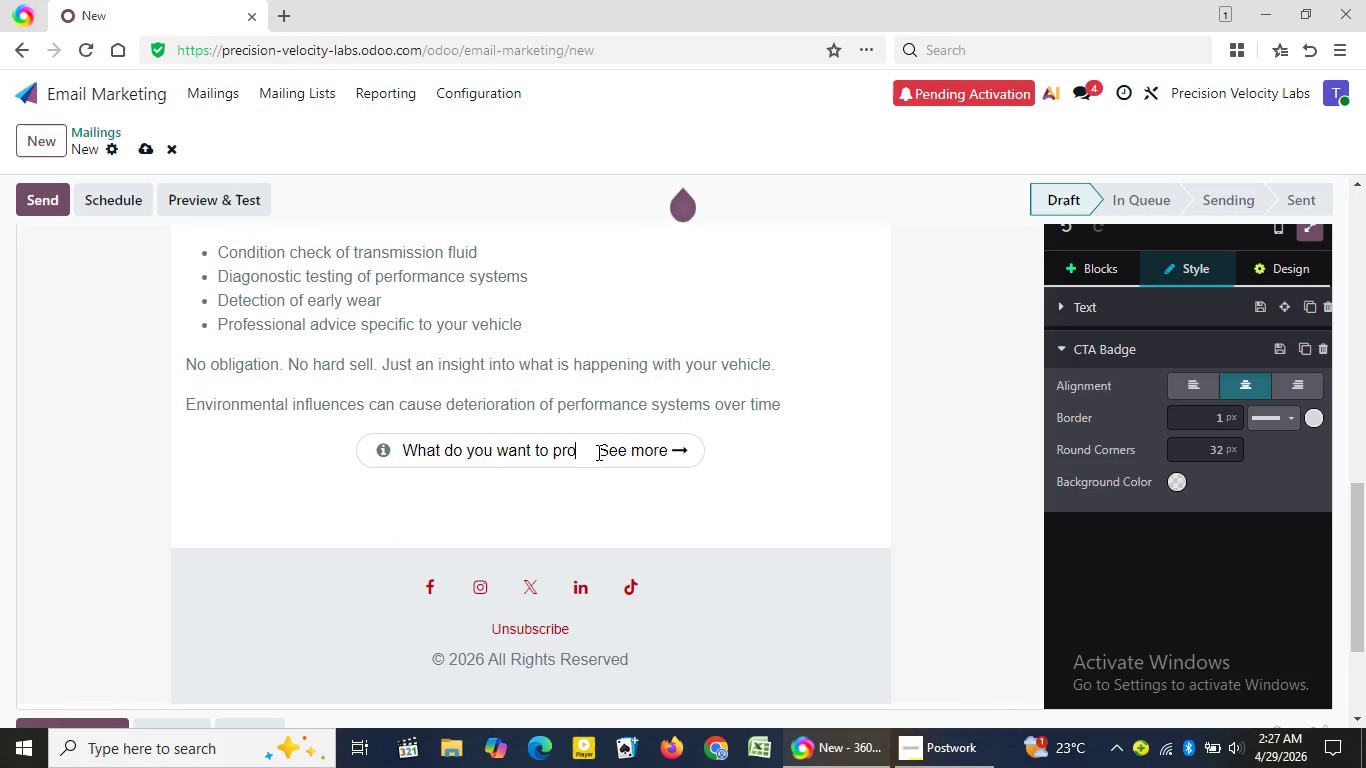 
key(Backspace)
 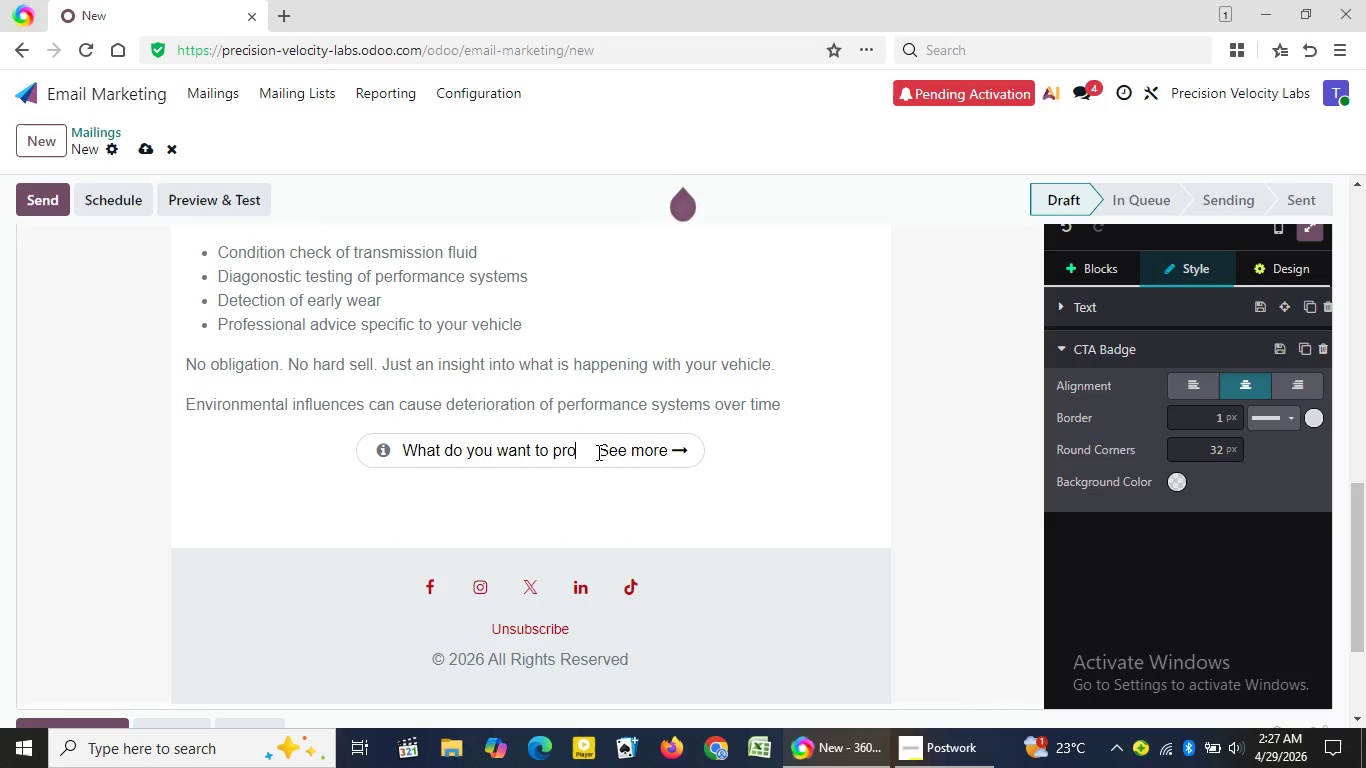 
key(Backspace)
 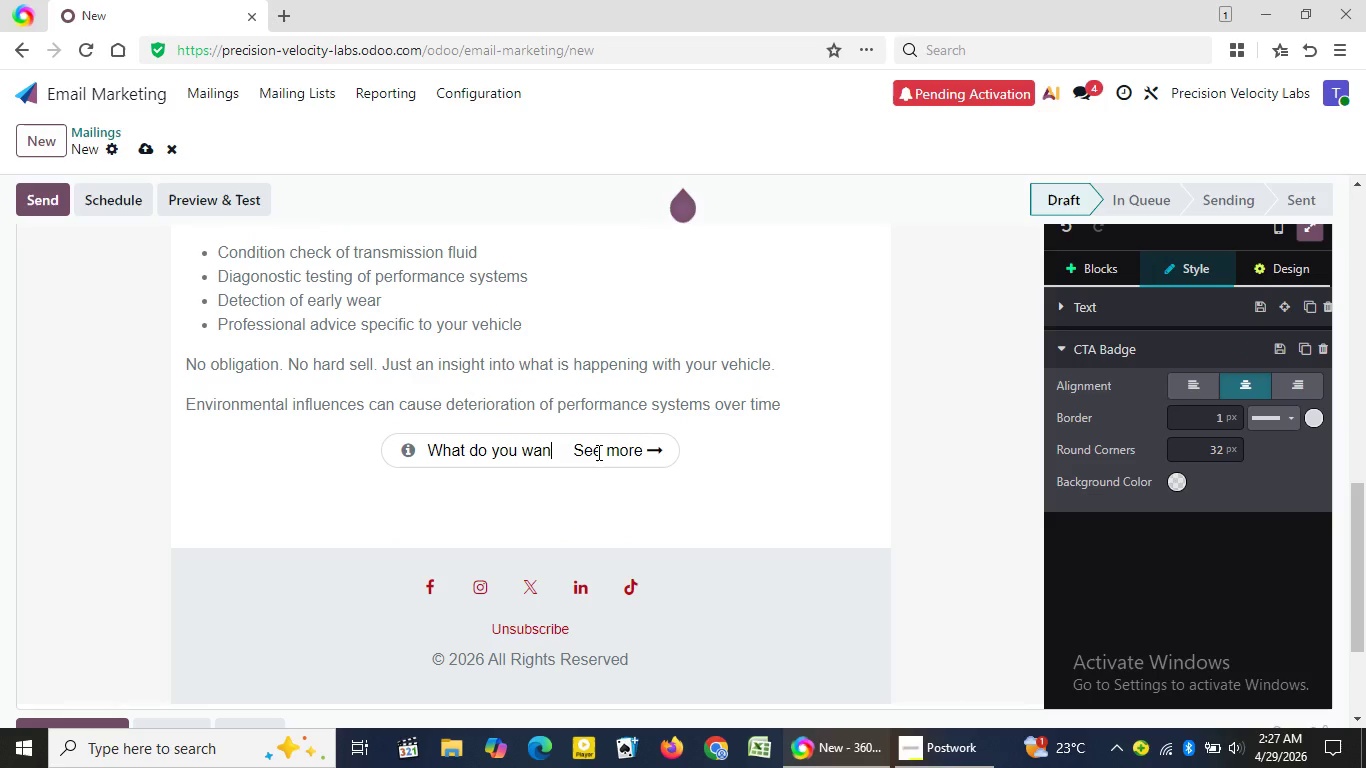 
key(Backspace)
 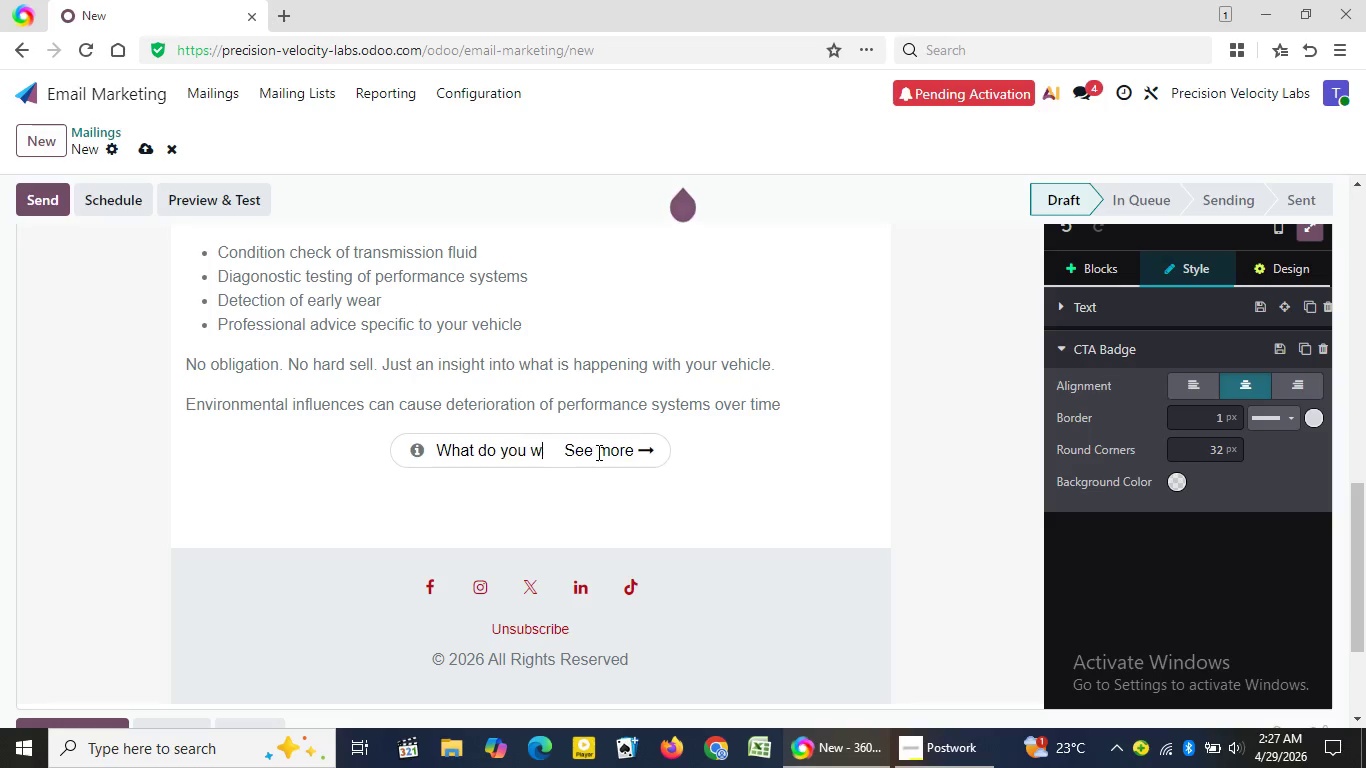 
key(Backspace)
 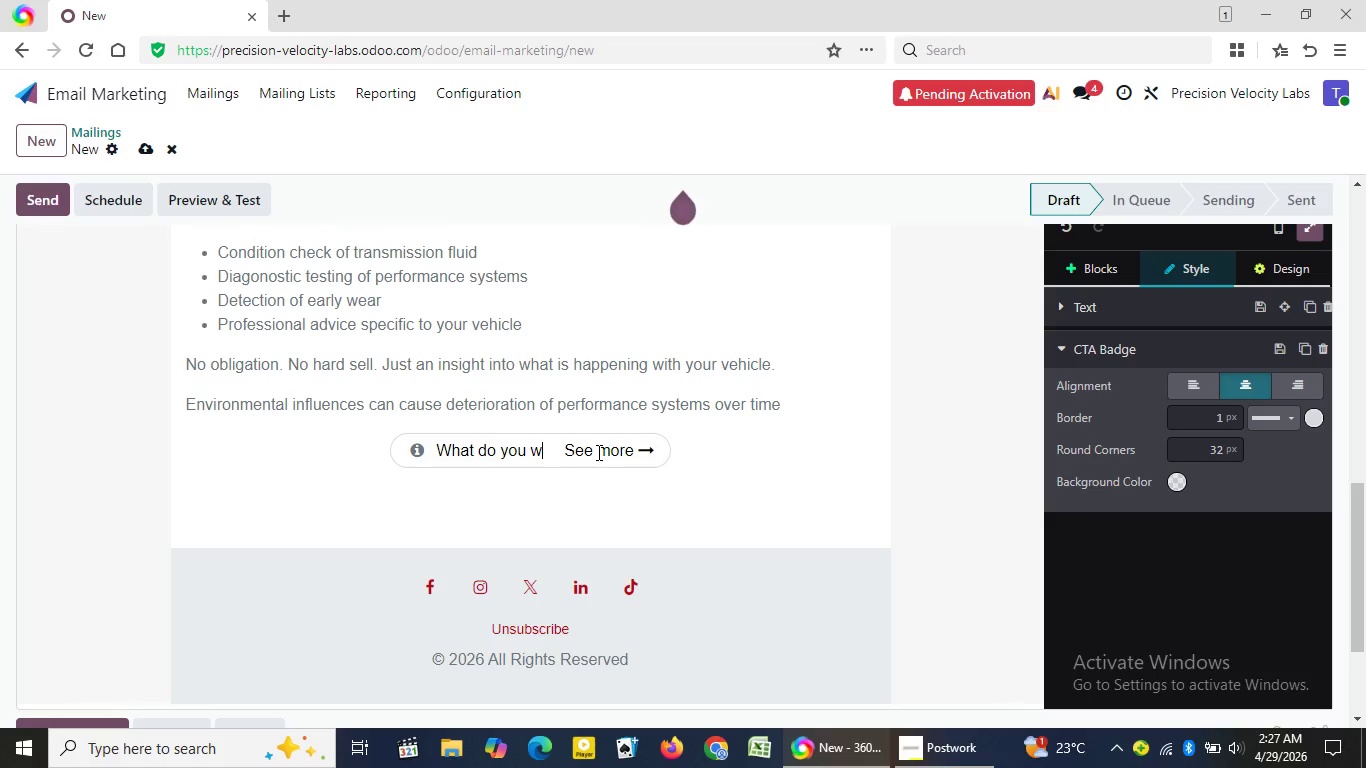 
key(Backspace)
 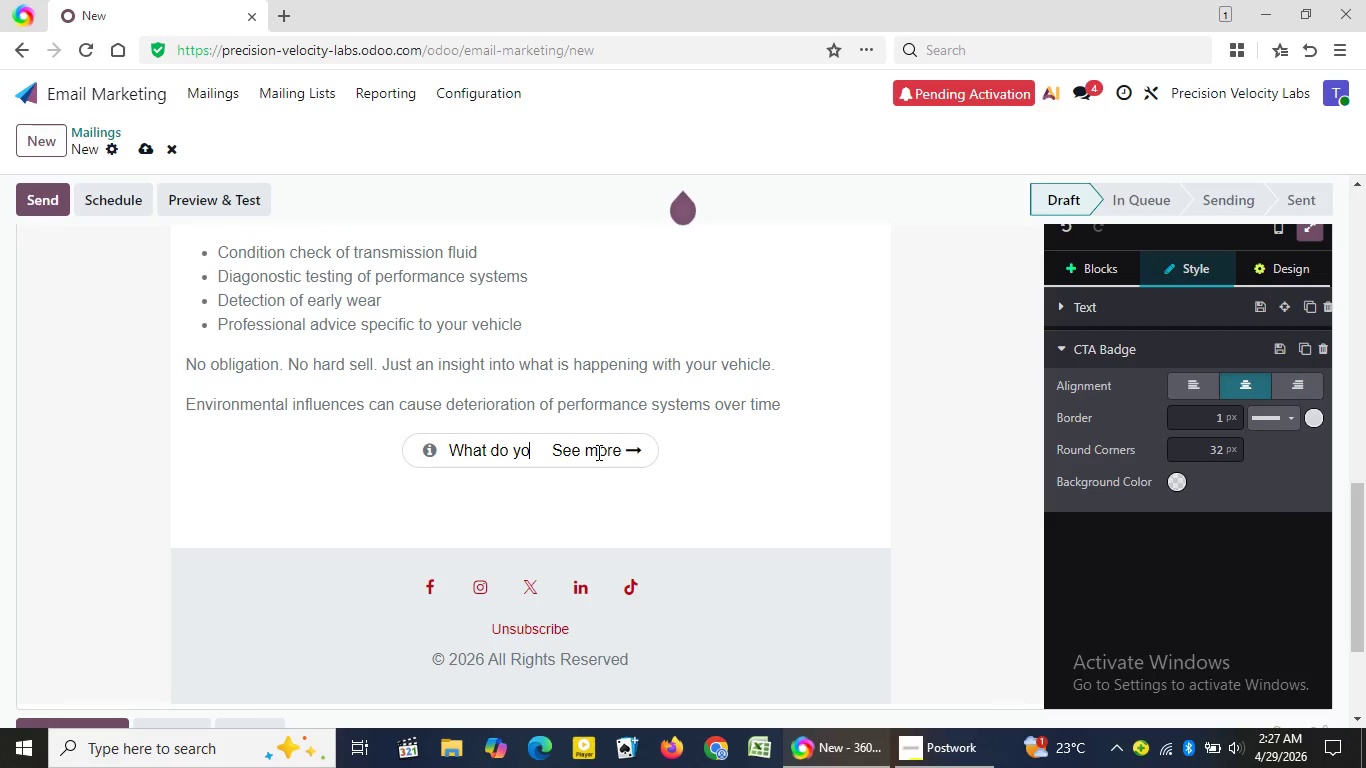 
key(Backspace)
 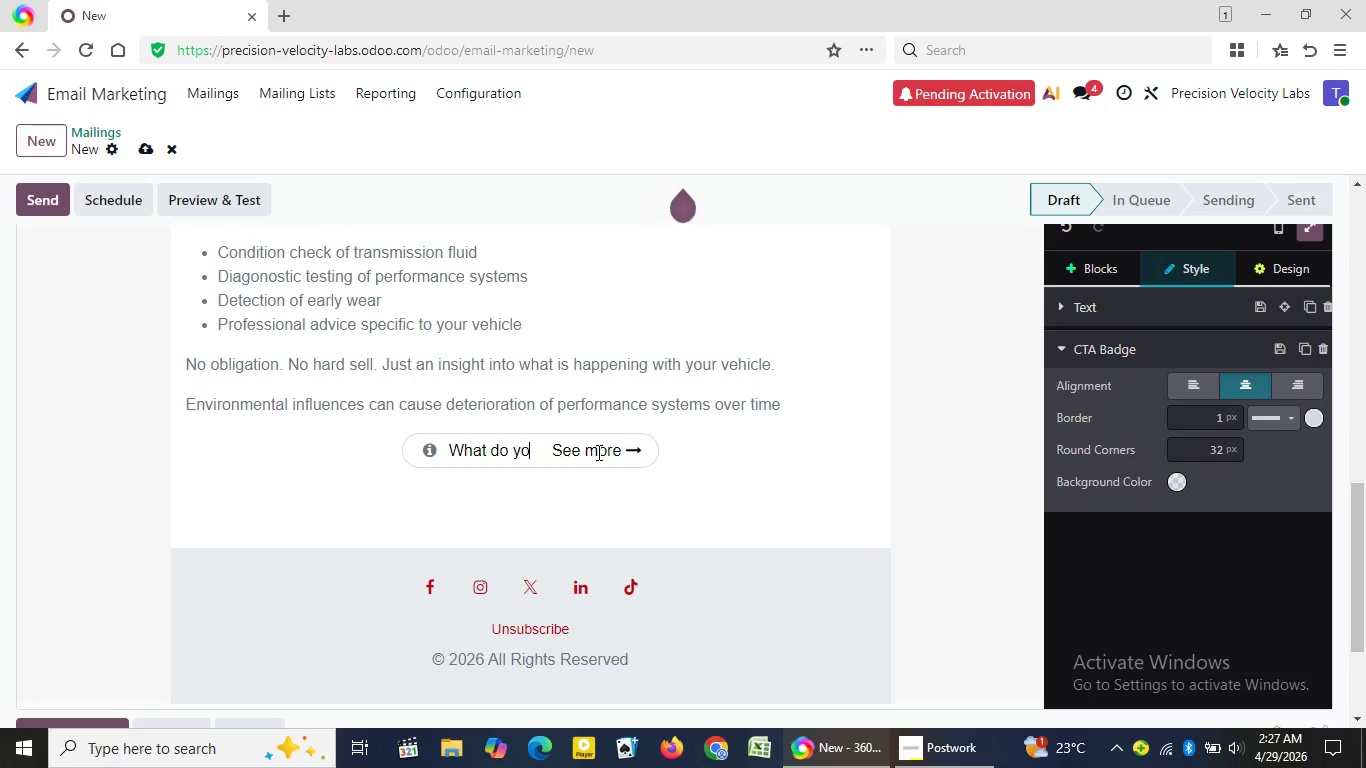 
key(Backspace)
 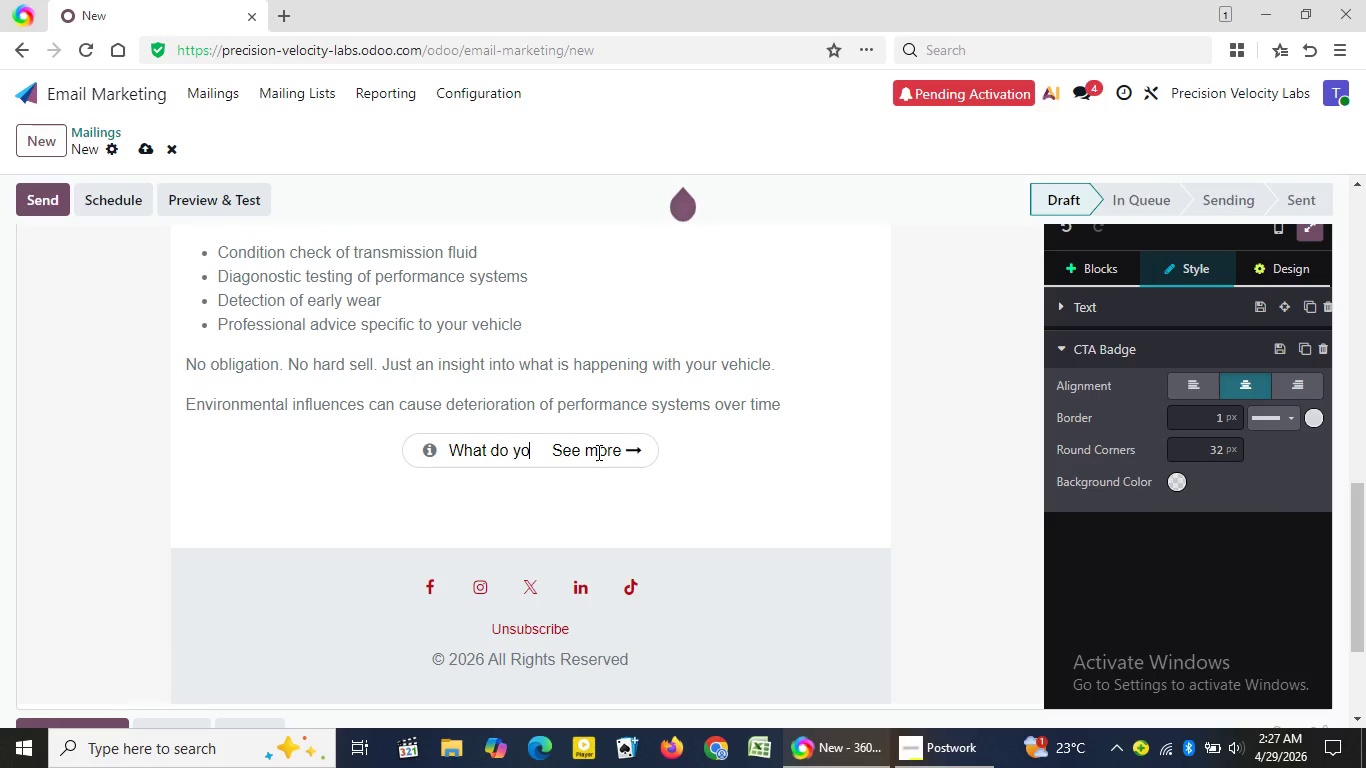 
key(Backspace)
 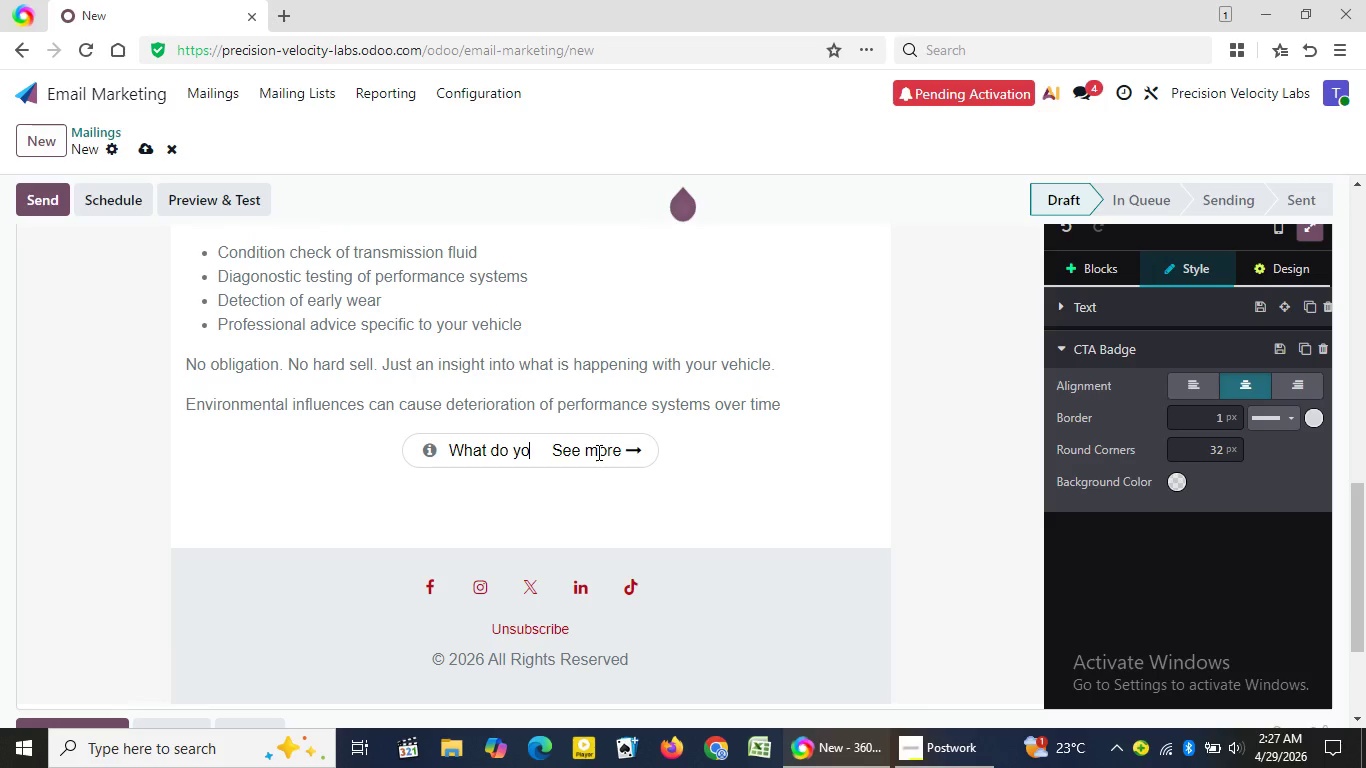 
key(Backspace)
 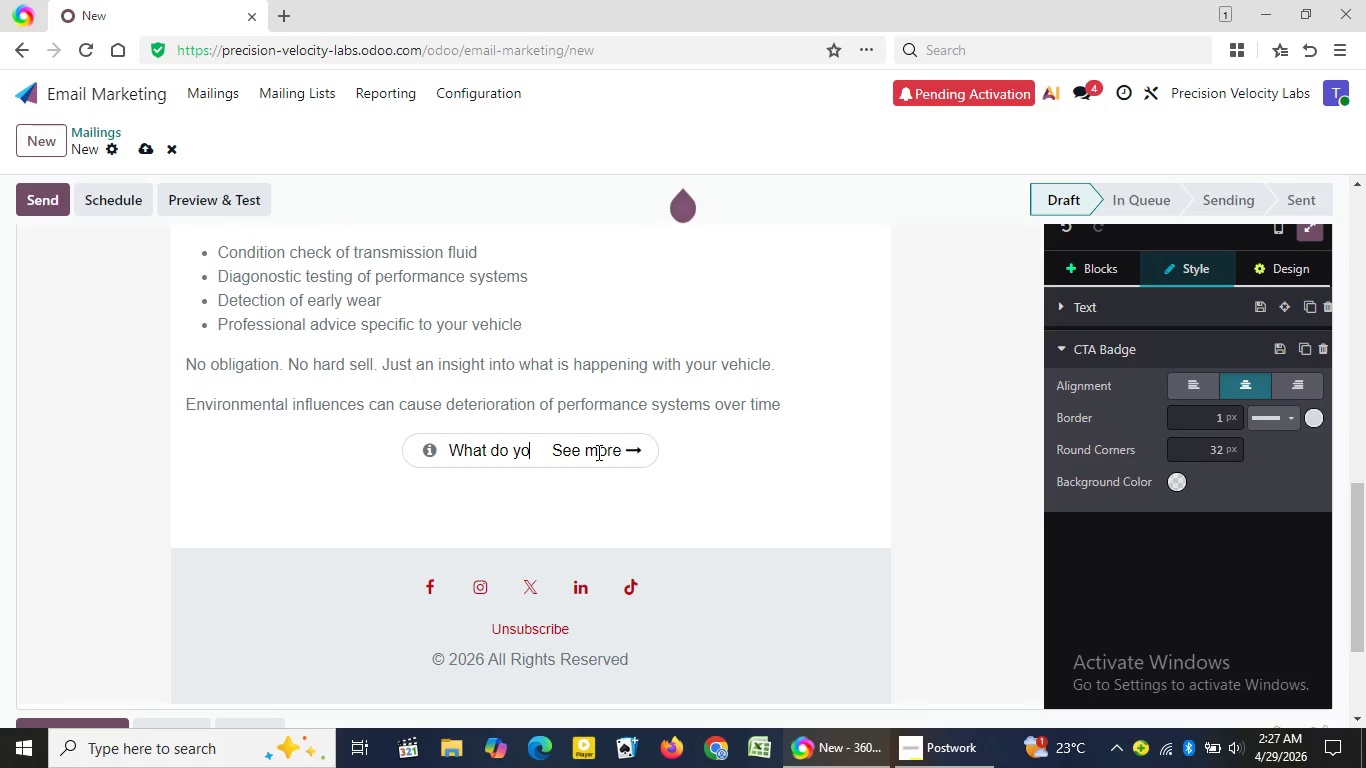 
key(Backspace)
 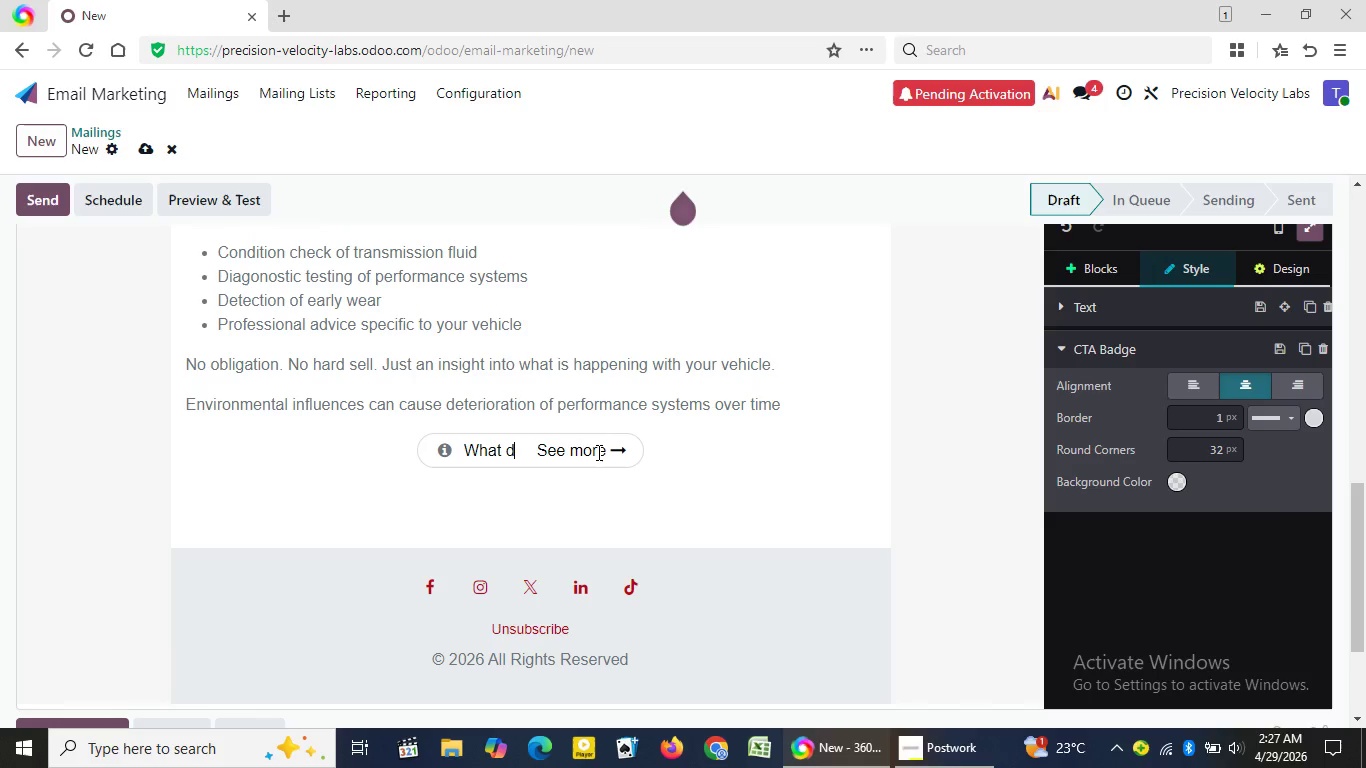 
key(Backspace)